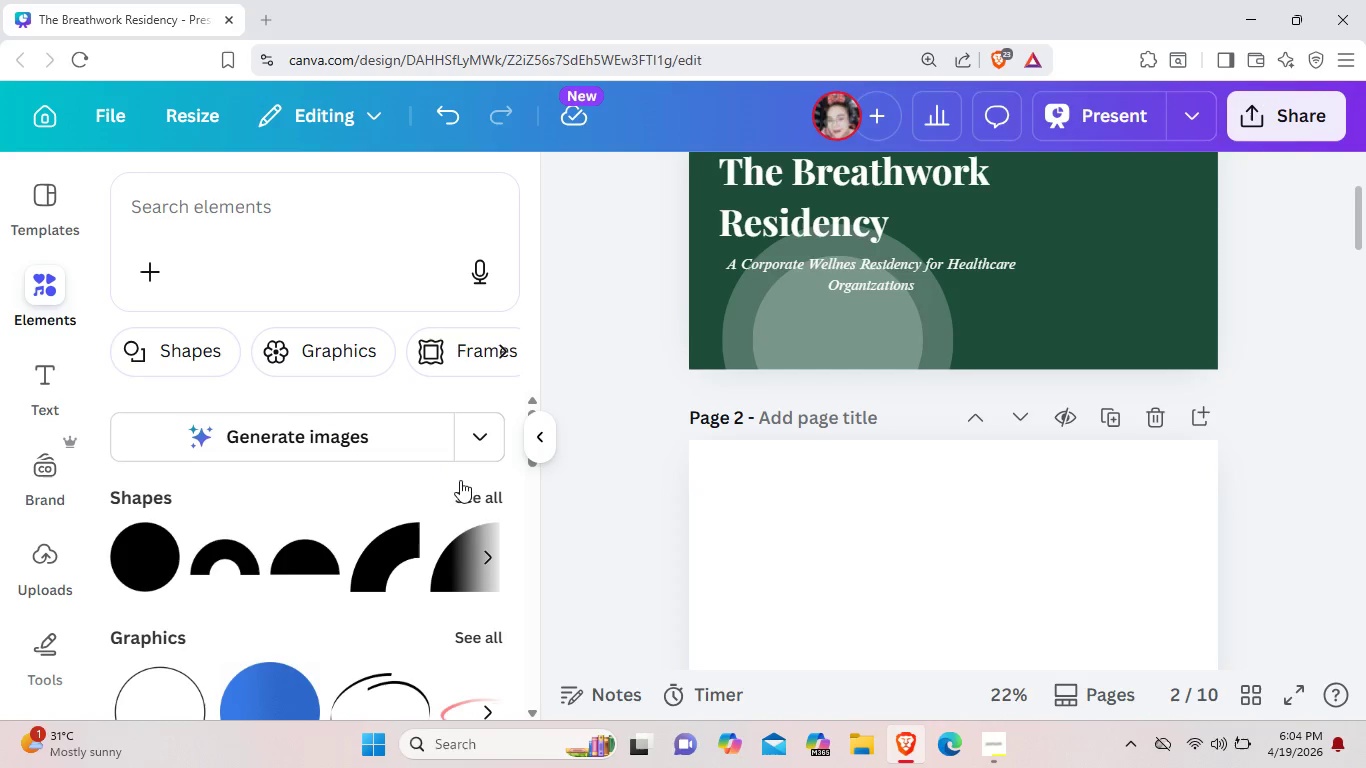 
left_click([476, 505])
 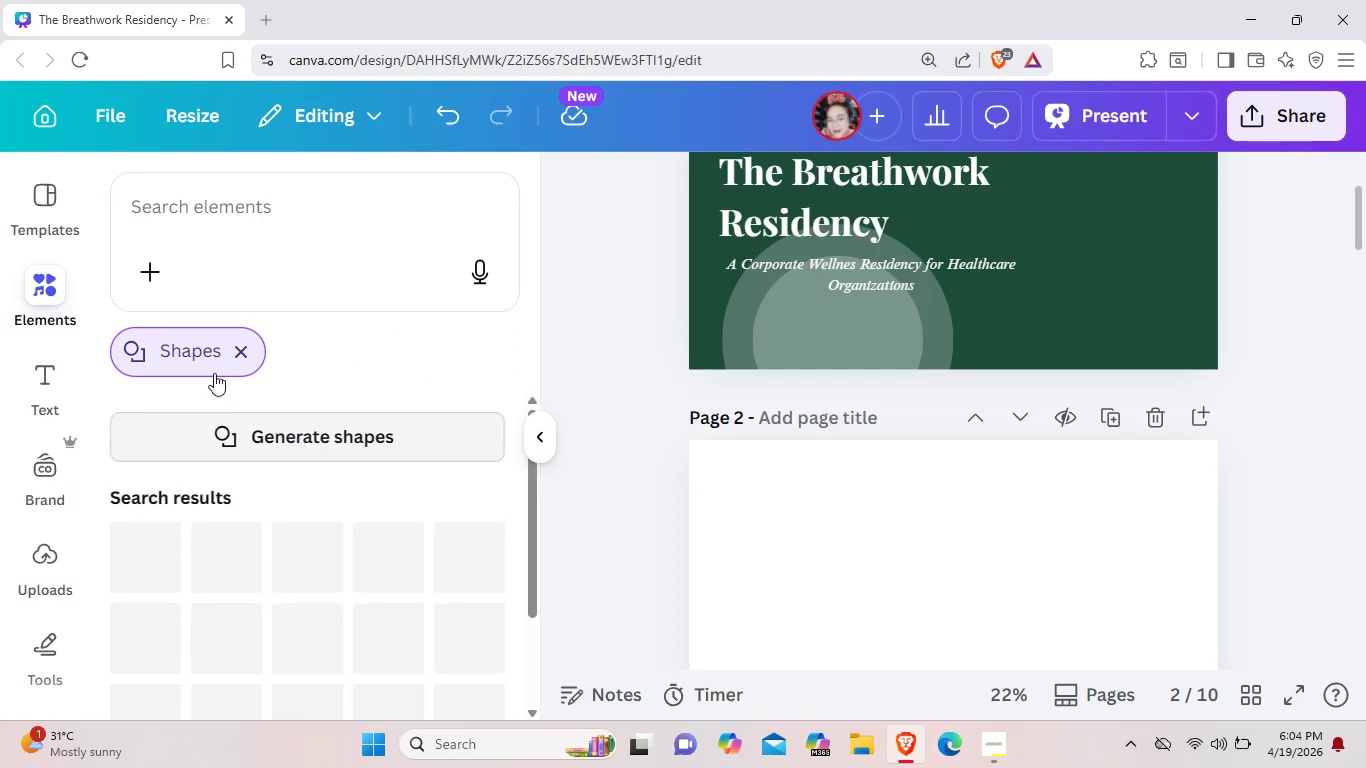 
mouse_move([194, 413])
 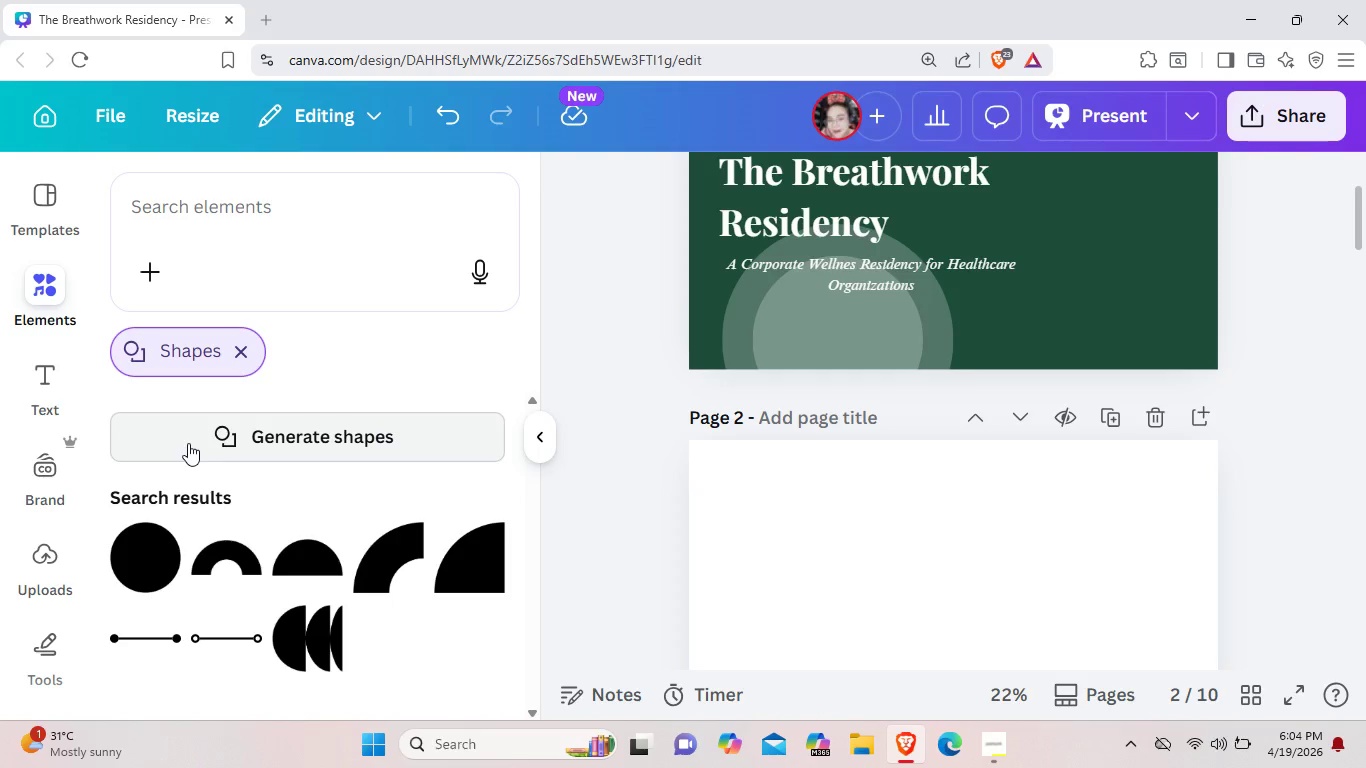 
scroll: coordinate [188, 443], scroll_direction: down, amount: 3.0
 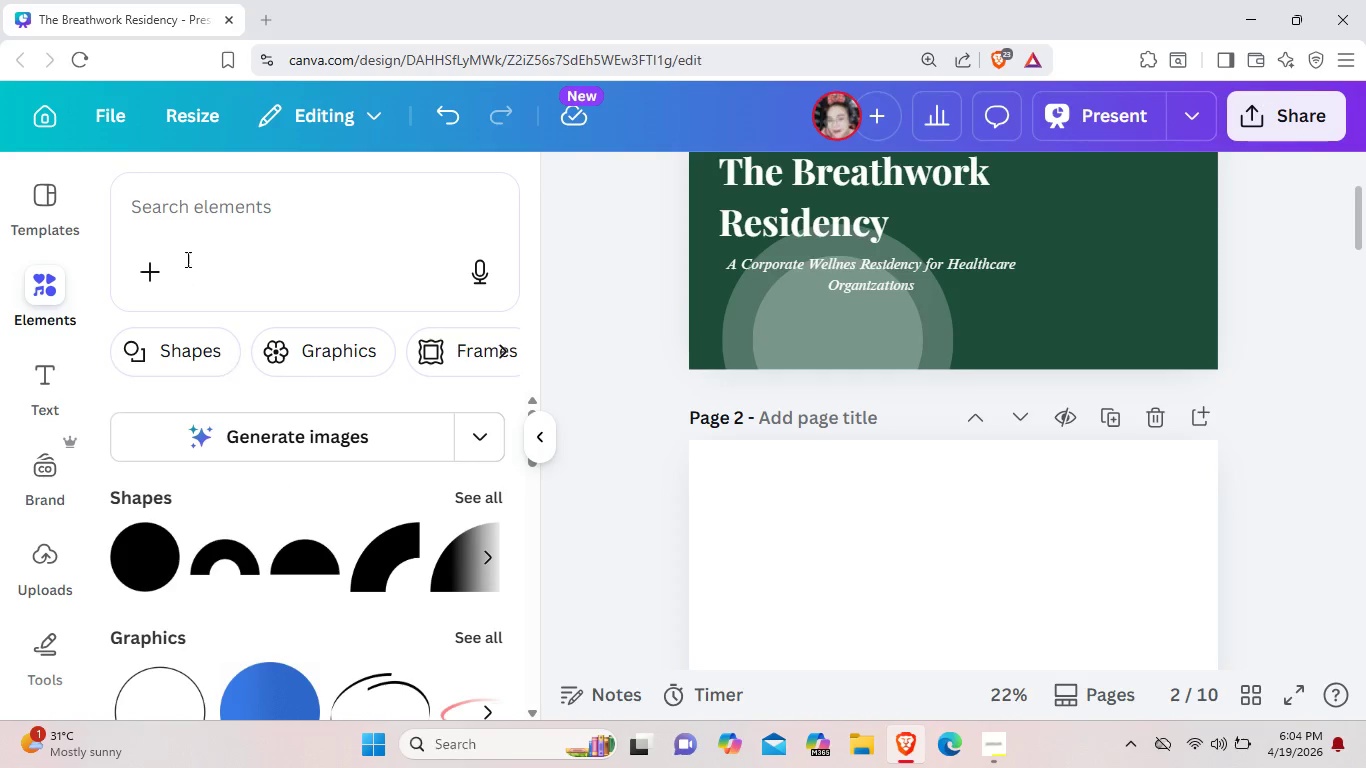 
wait(5.85)
 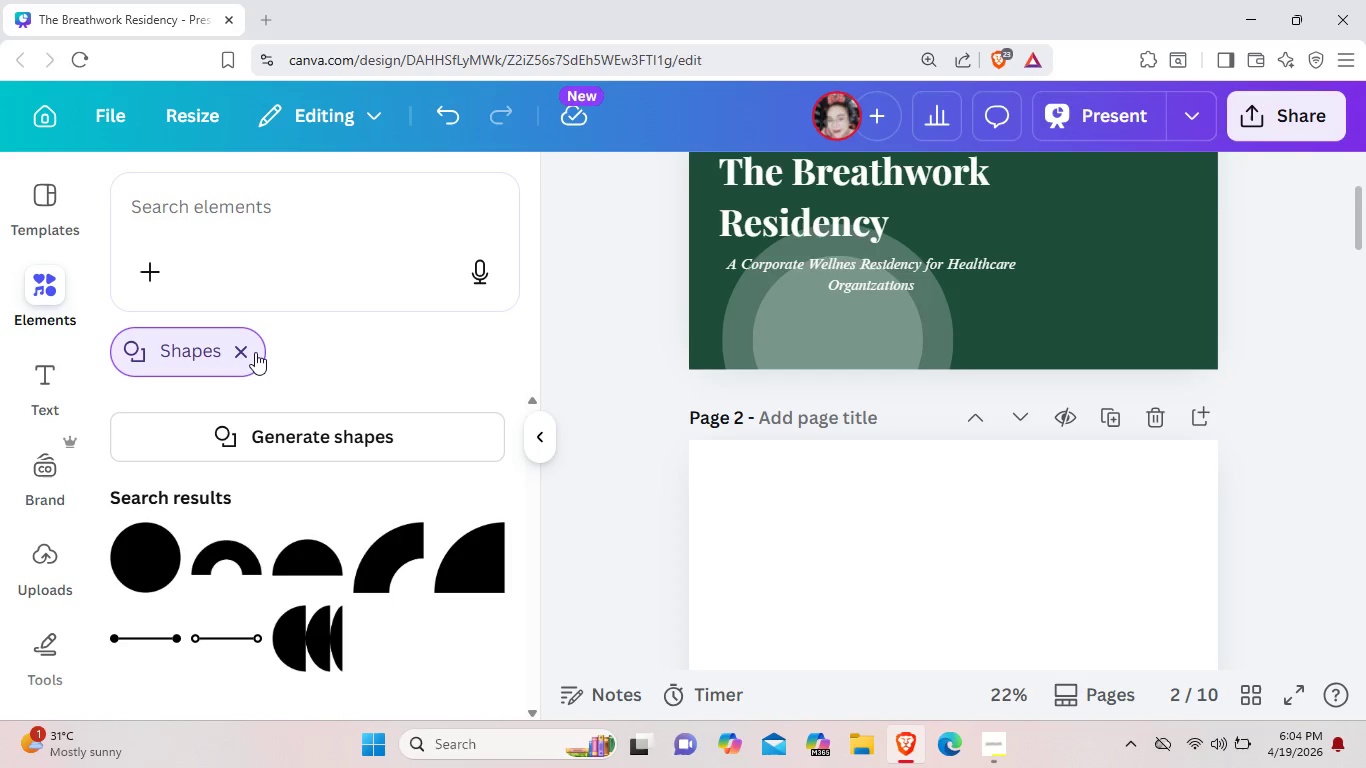 
double_click([49, 295])
 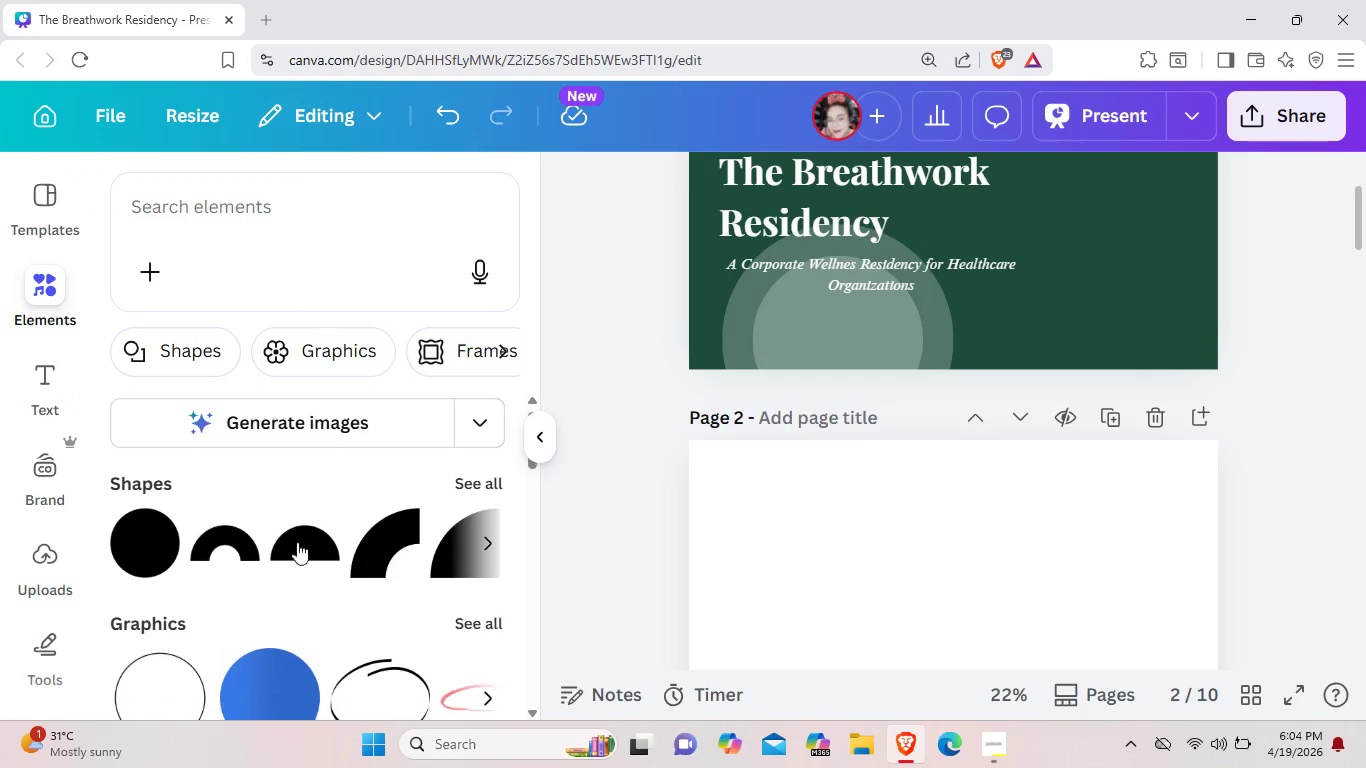 
scroll: coordinate [431, 538], scroll_direction: down, amount: 11.0
 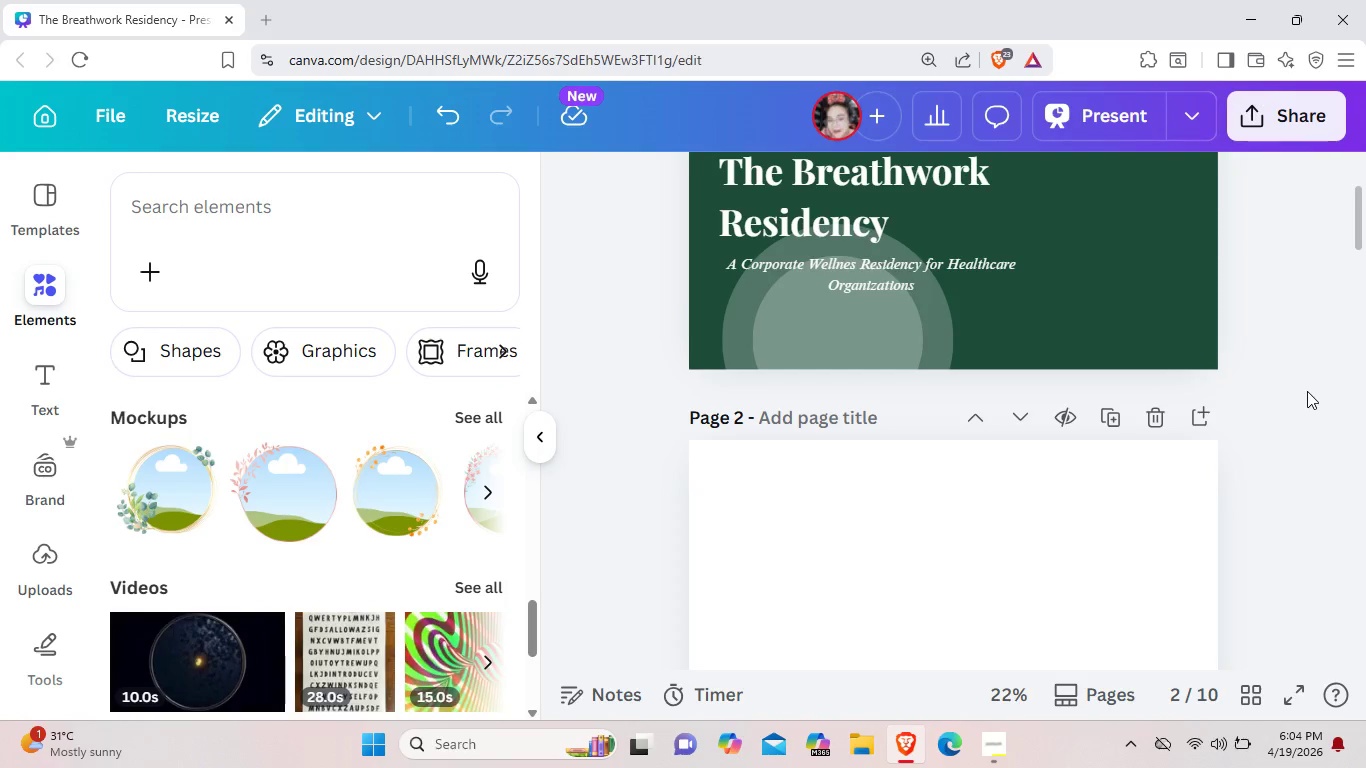 
left_click([1321, 405])
 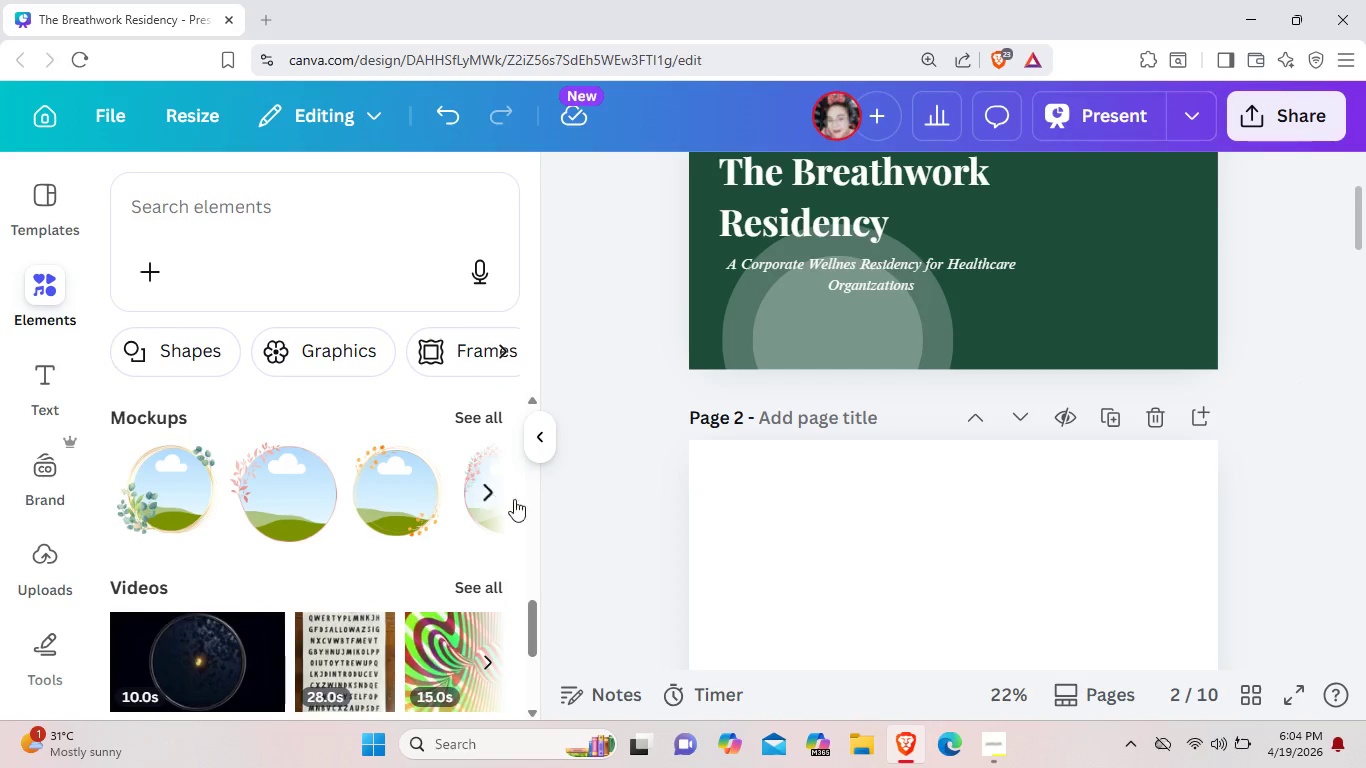 
left_click([574, 542])
 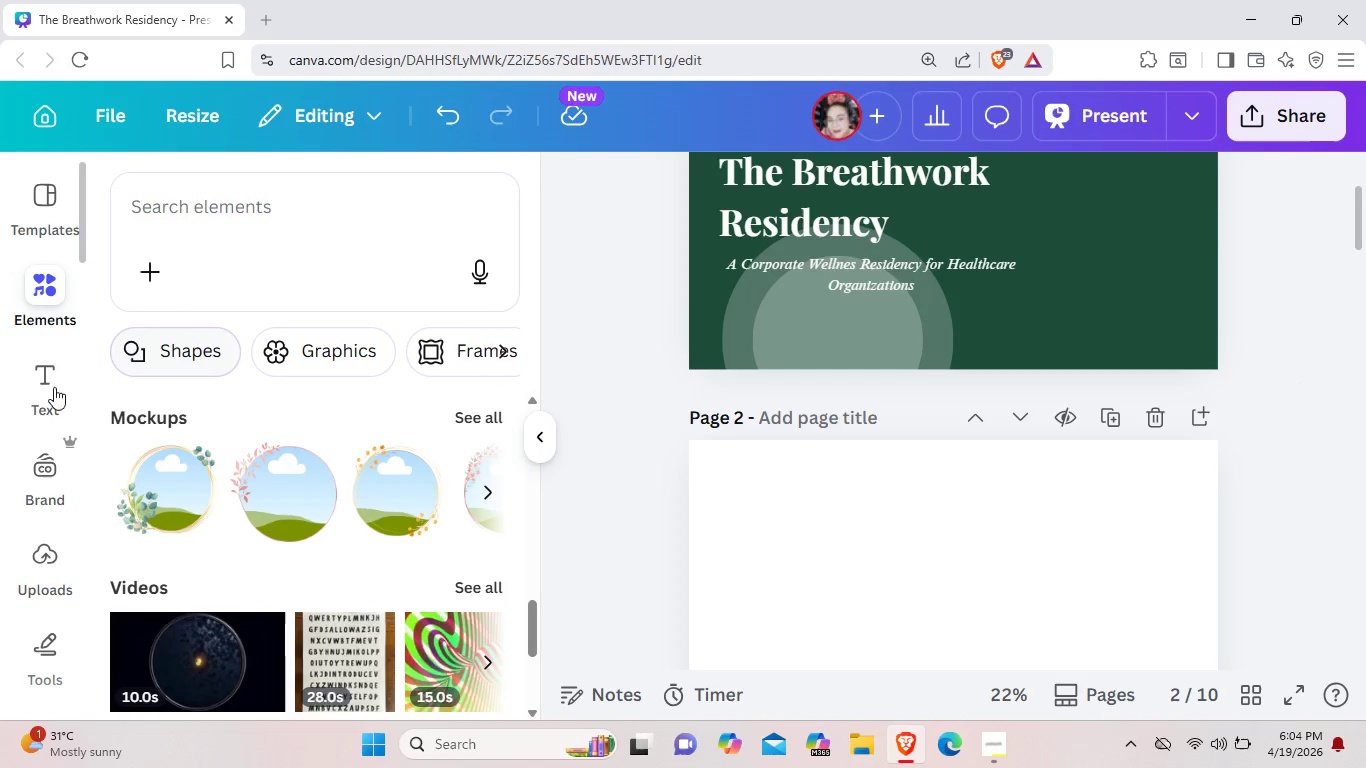 
left_click([44, 389])
 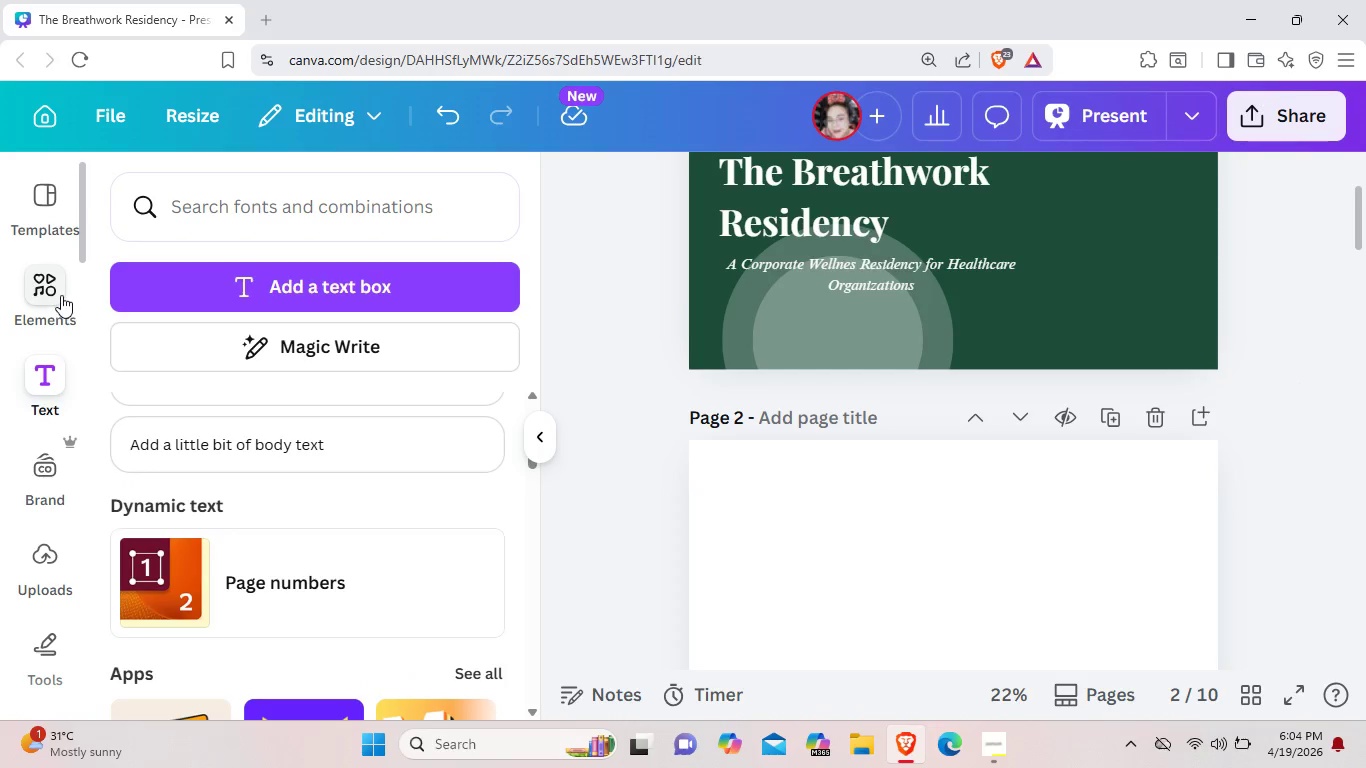 
left_click([61, 295])
 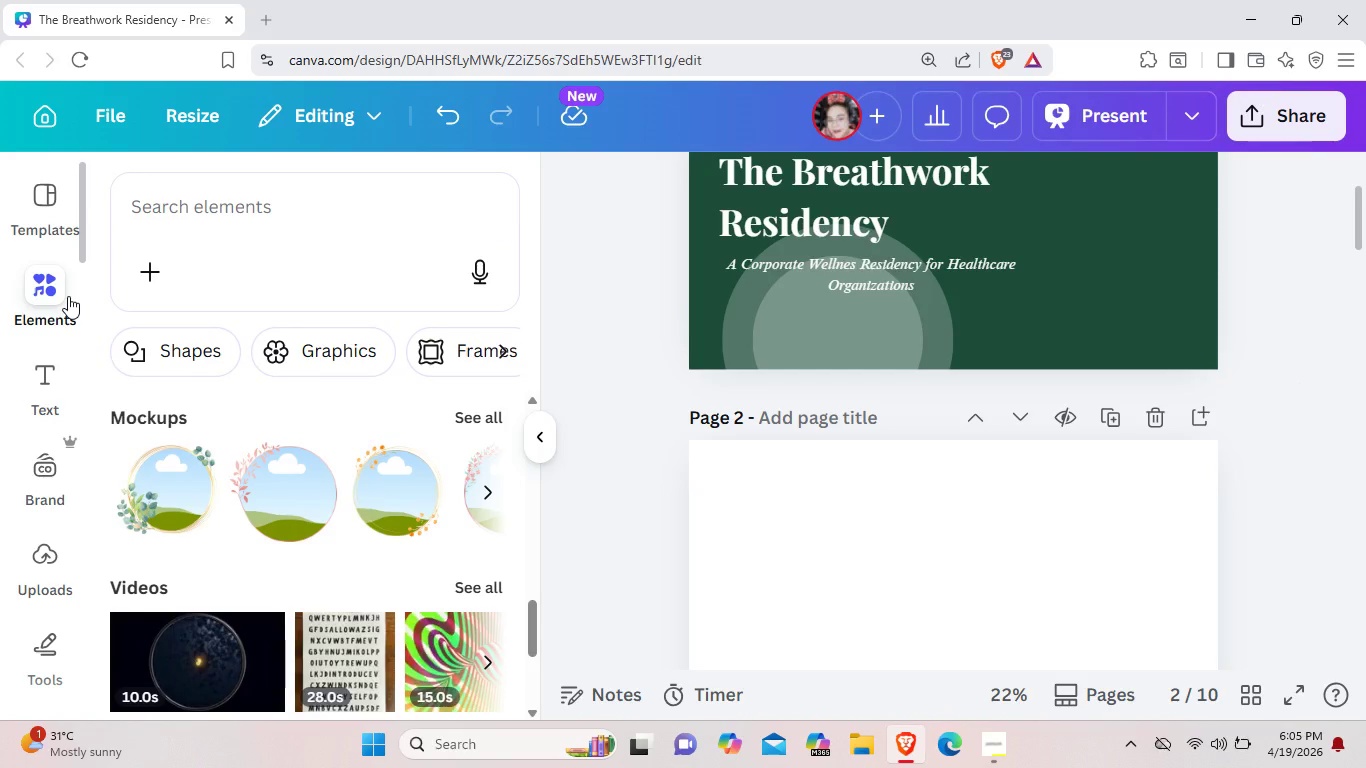 
scroll: coordinate [287, 542], scroll_direction: down, amount: 17.0
 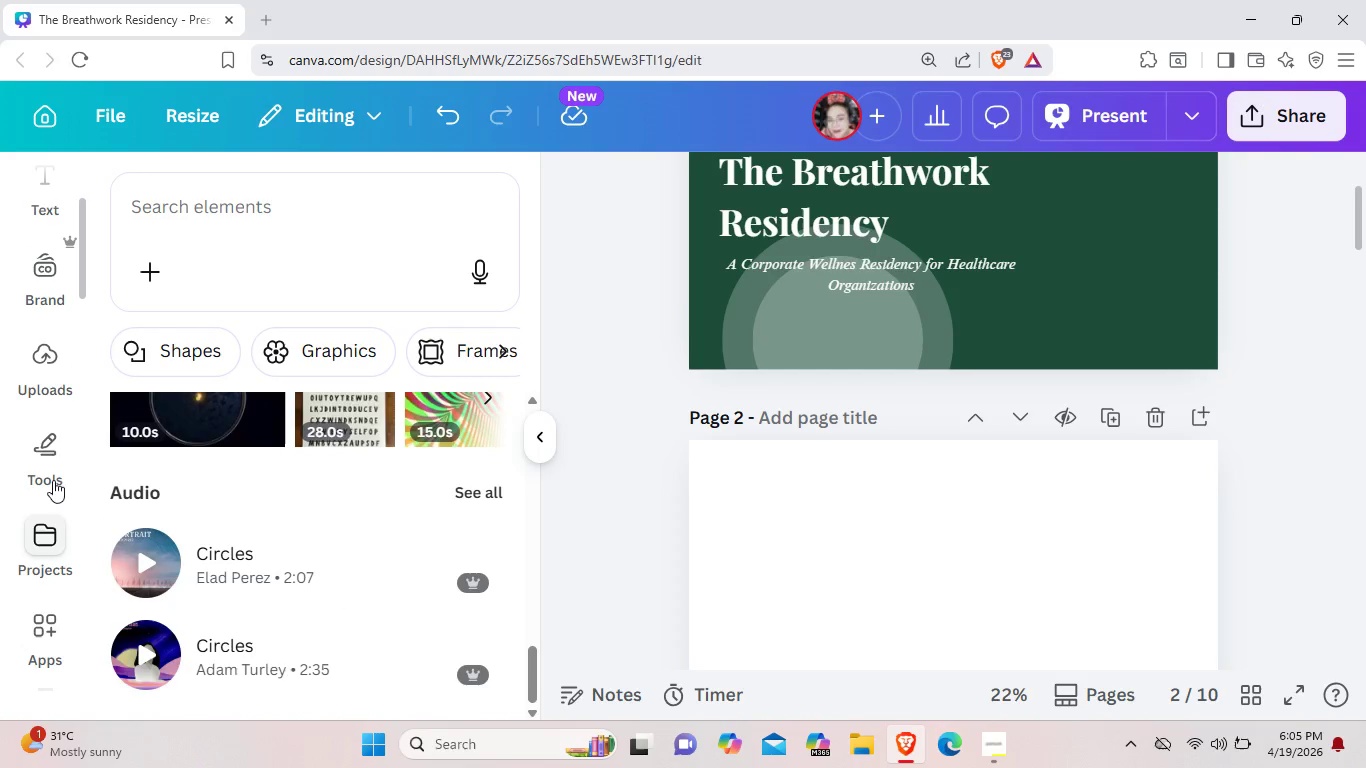 
scroll: coordinate [57, 378], scroll_direction: up, amount: 3.0
 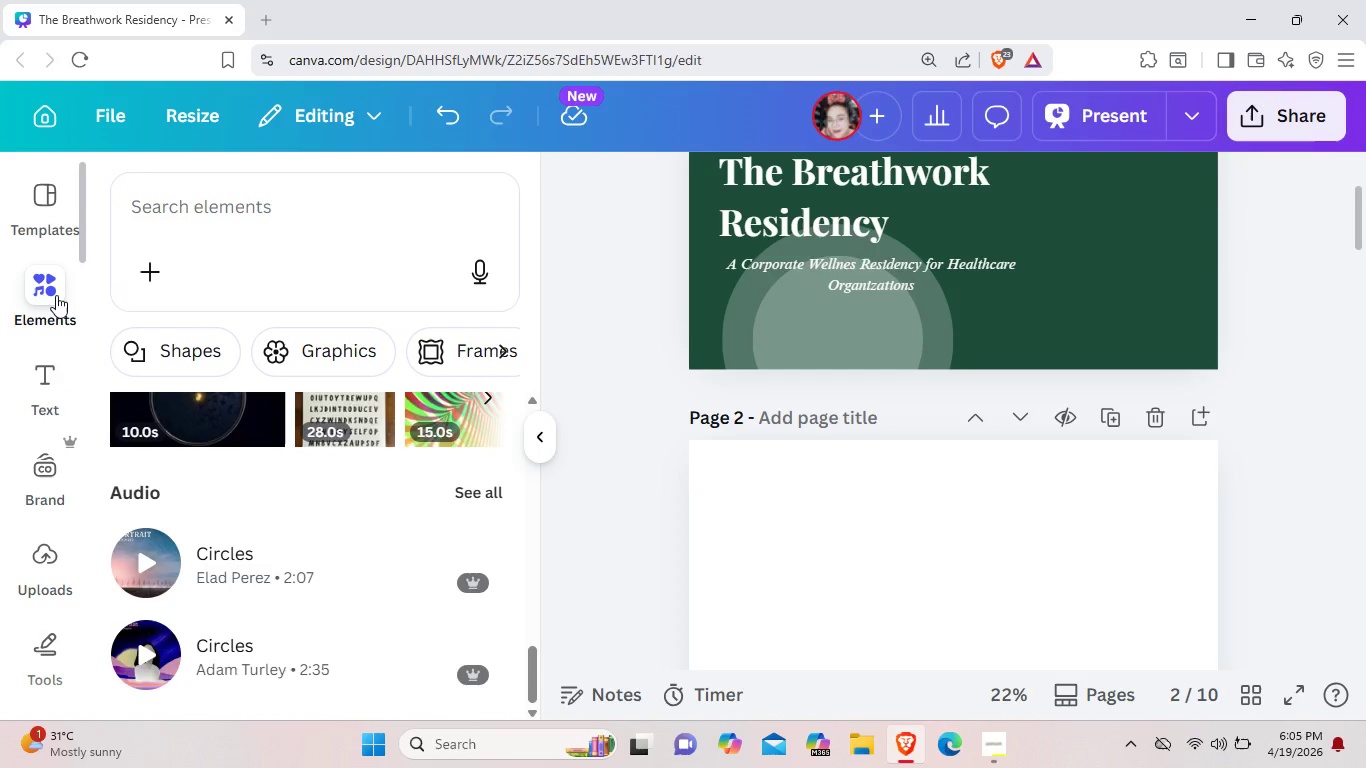 
left_click([56, 295])
 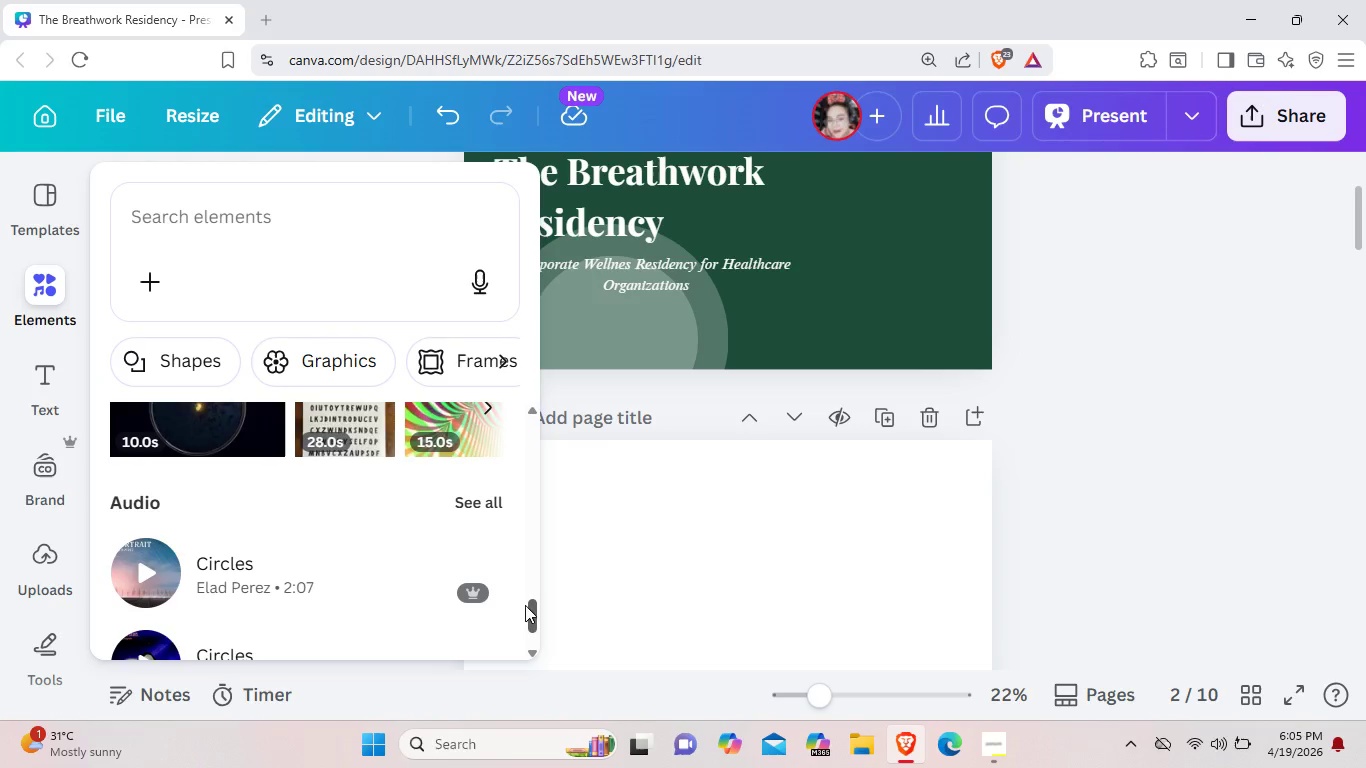 
left_click([1142, 424])
 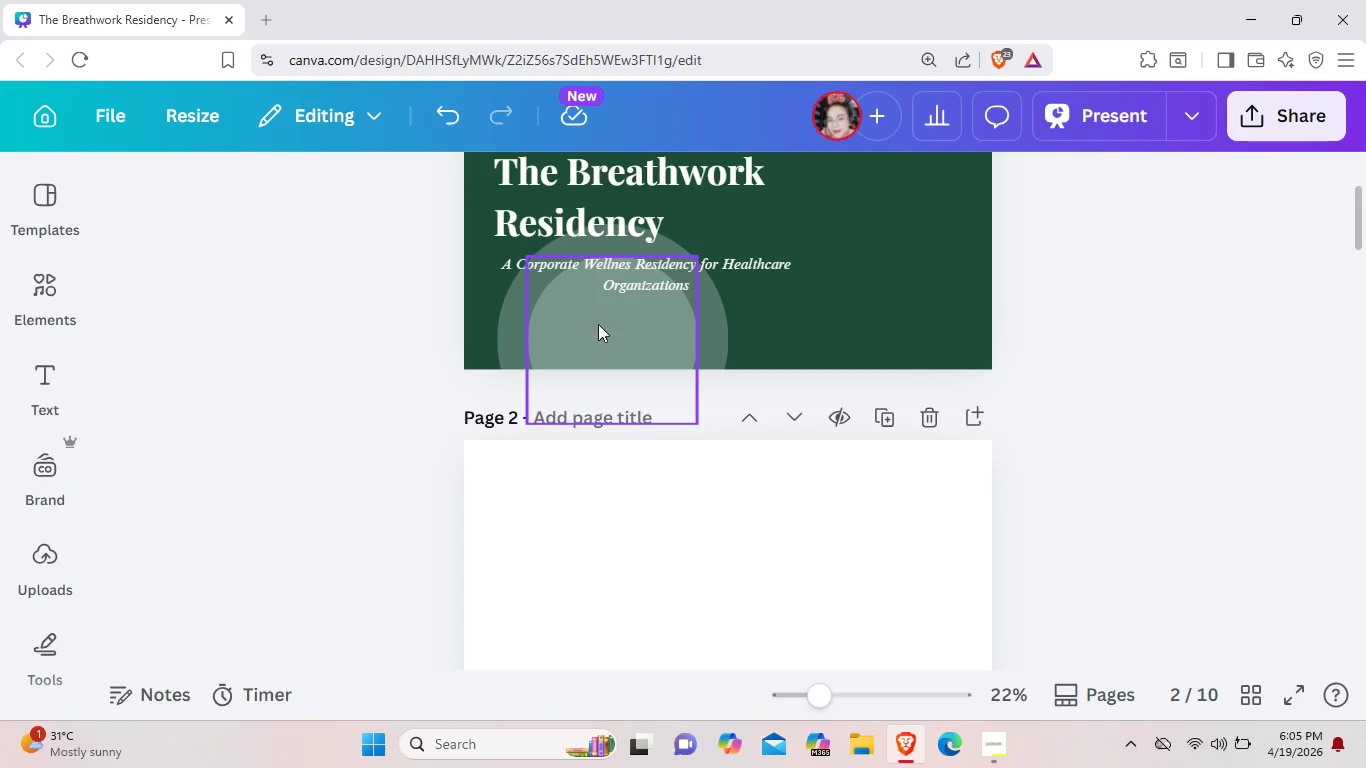 
left_click([972, 326])
 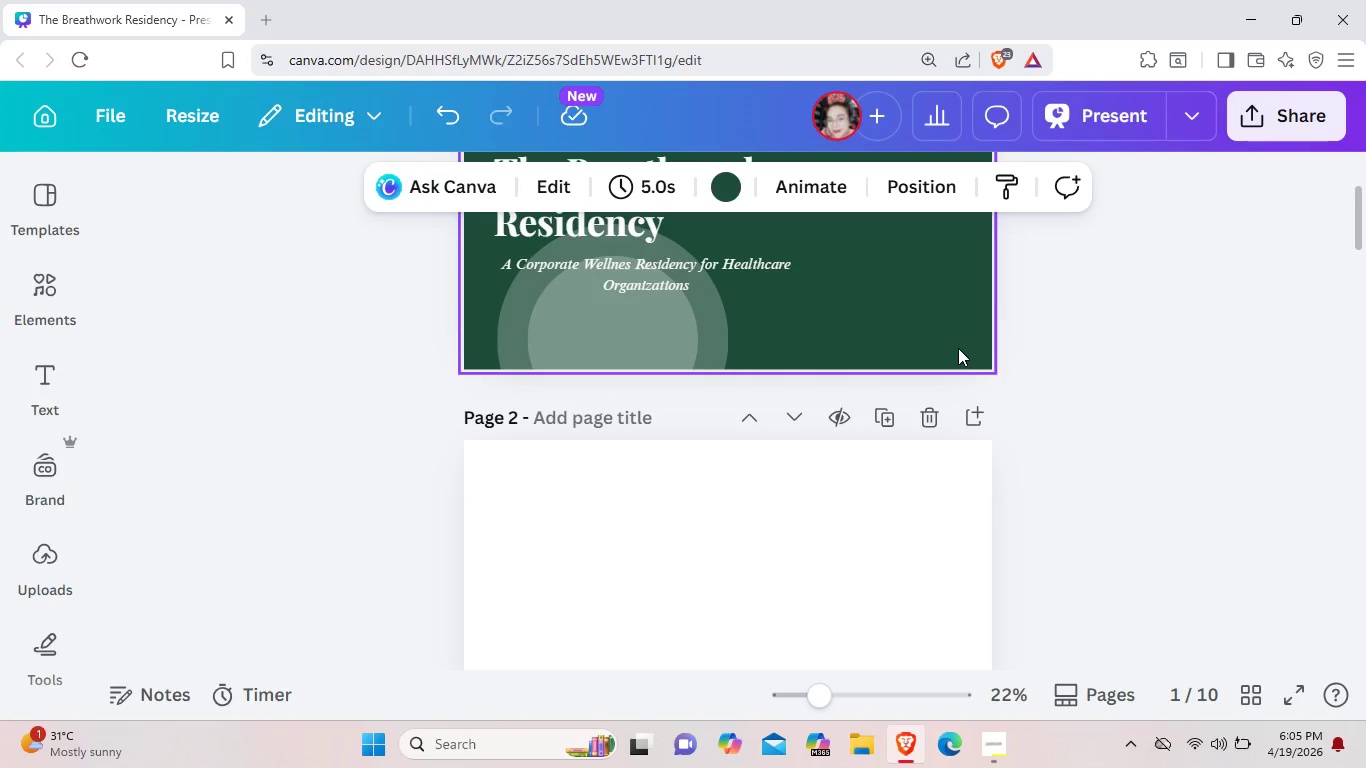 
wait(9.09)
 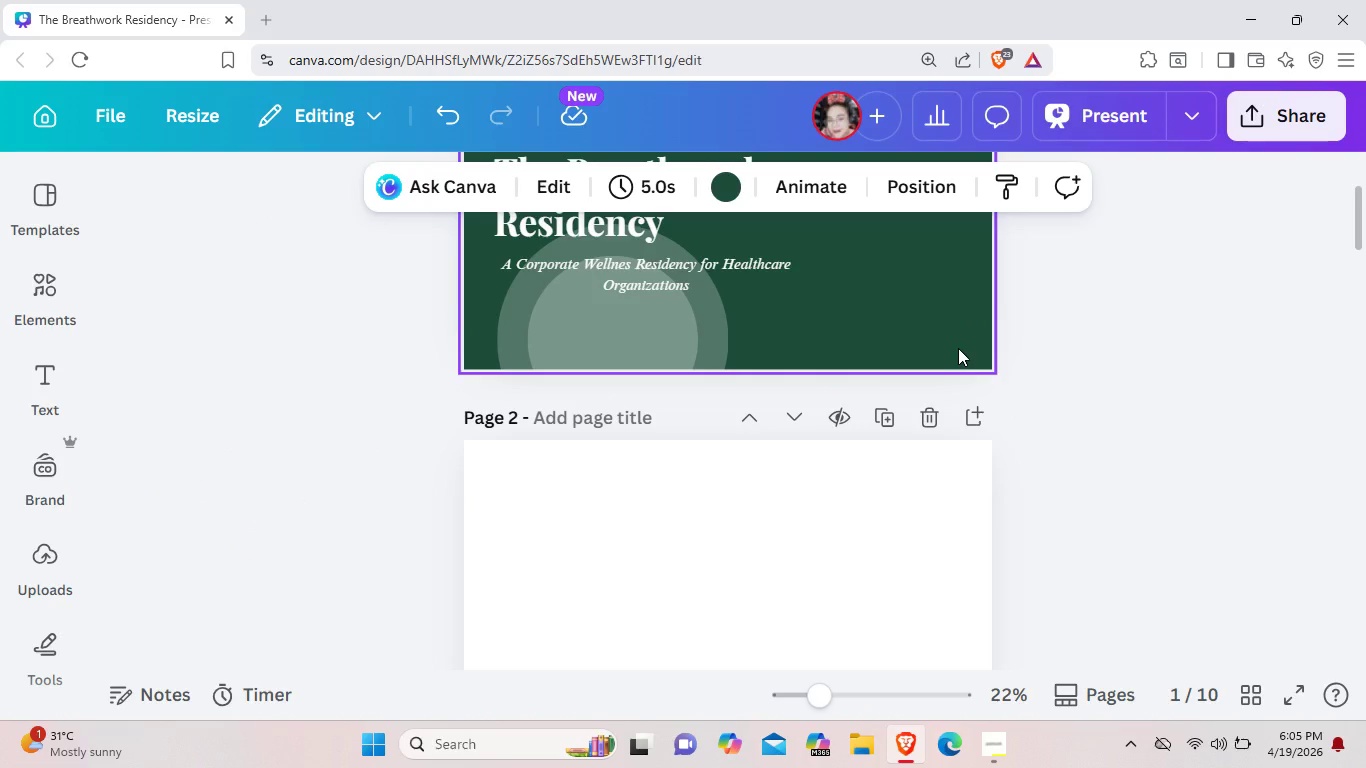 
scroll: coordinate [965, 492], scroll_direction: up, amount: 1.0
 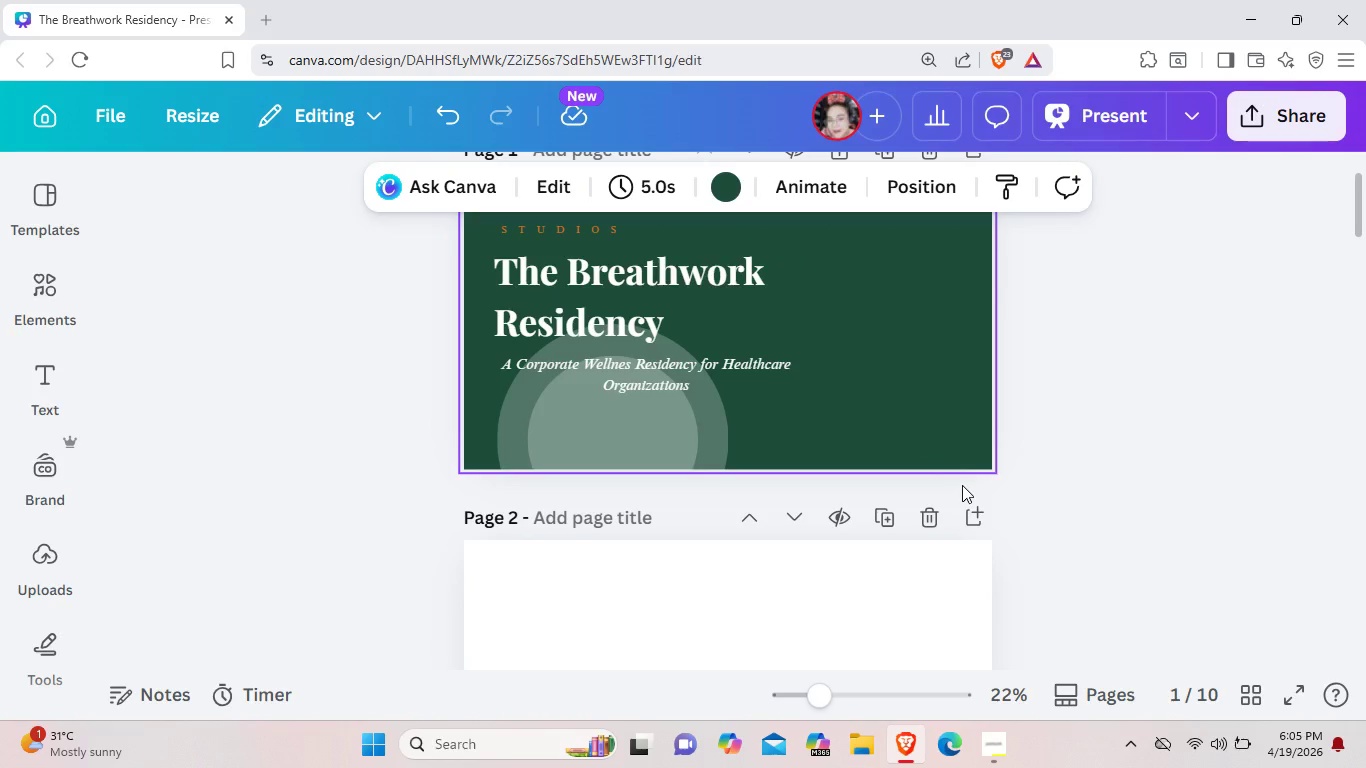 
wait(9.98)
 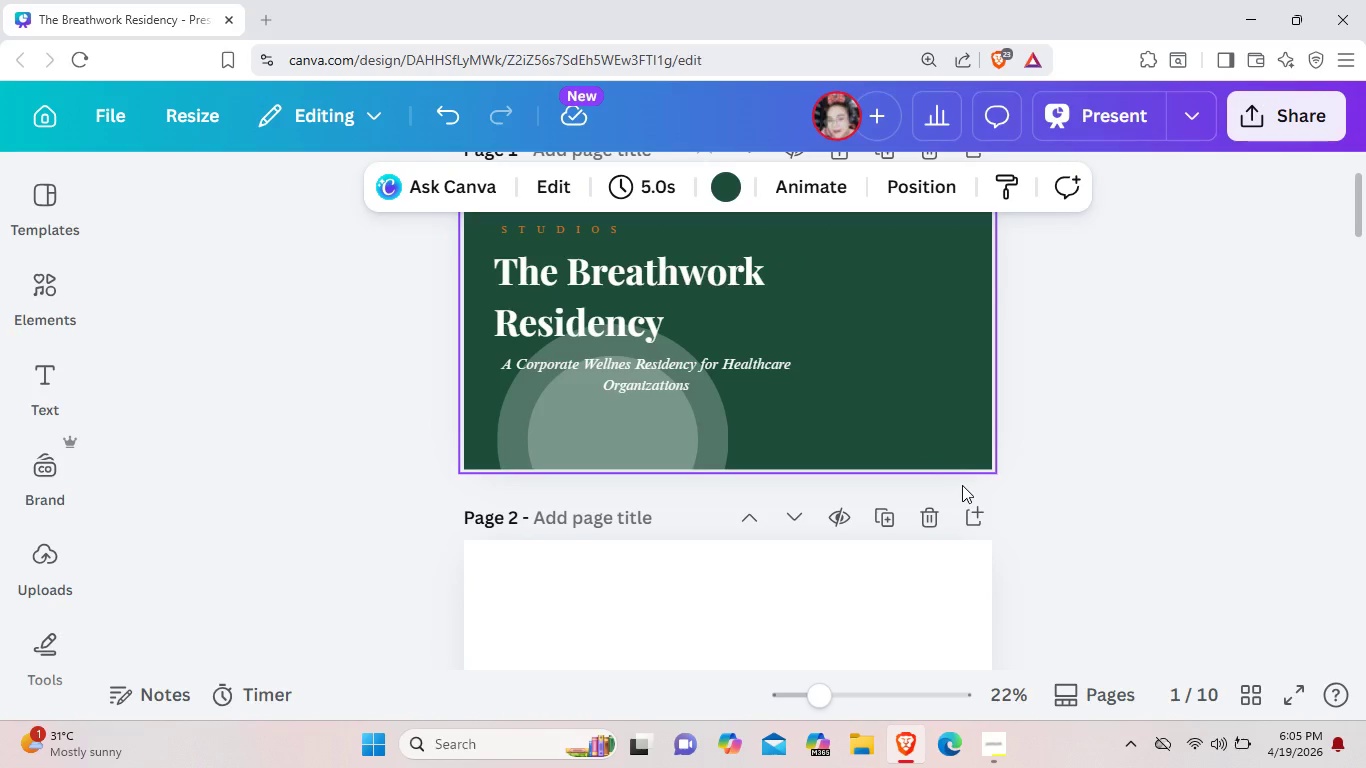 
scroll: coordinate [645, 292], scroll_direction: up, amount: 1.0
 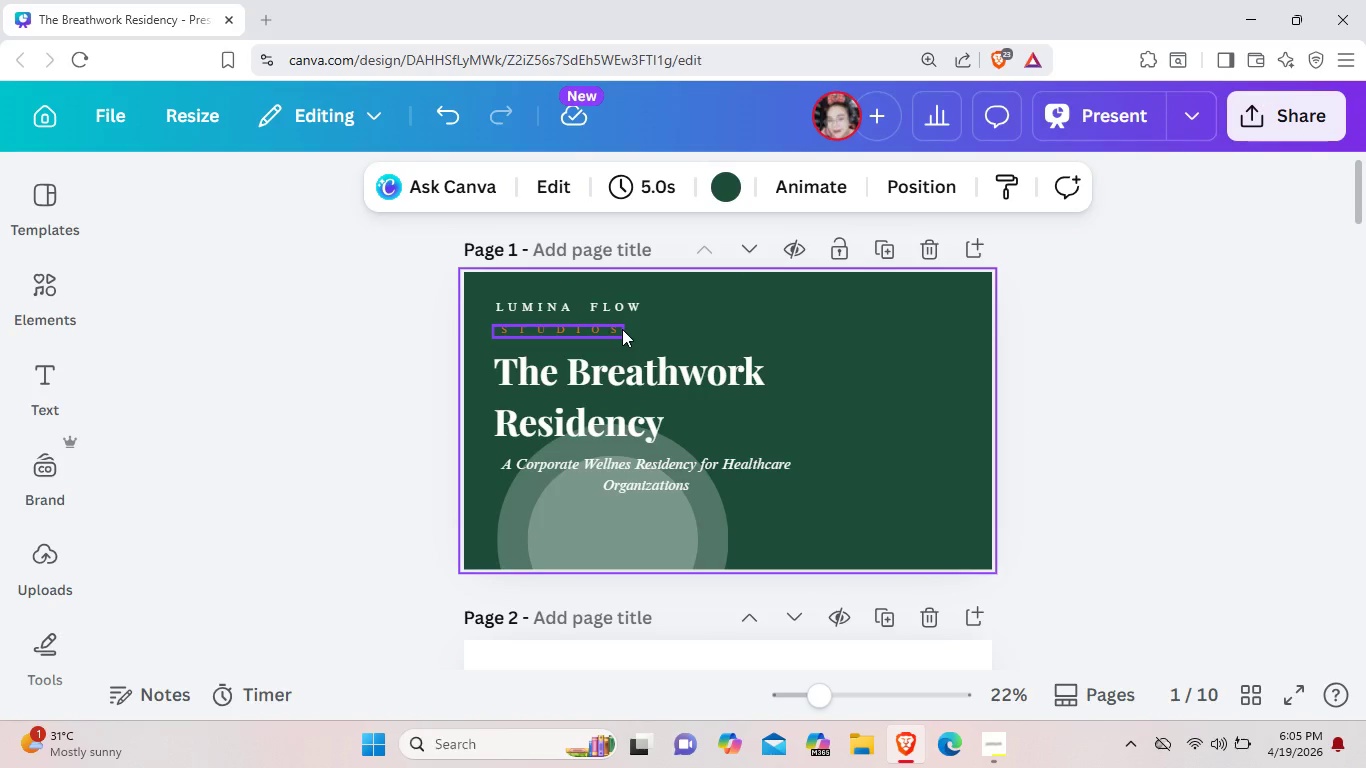 
left_click([622, 329])
 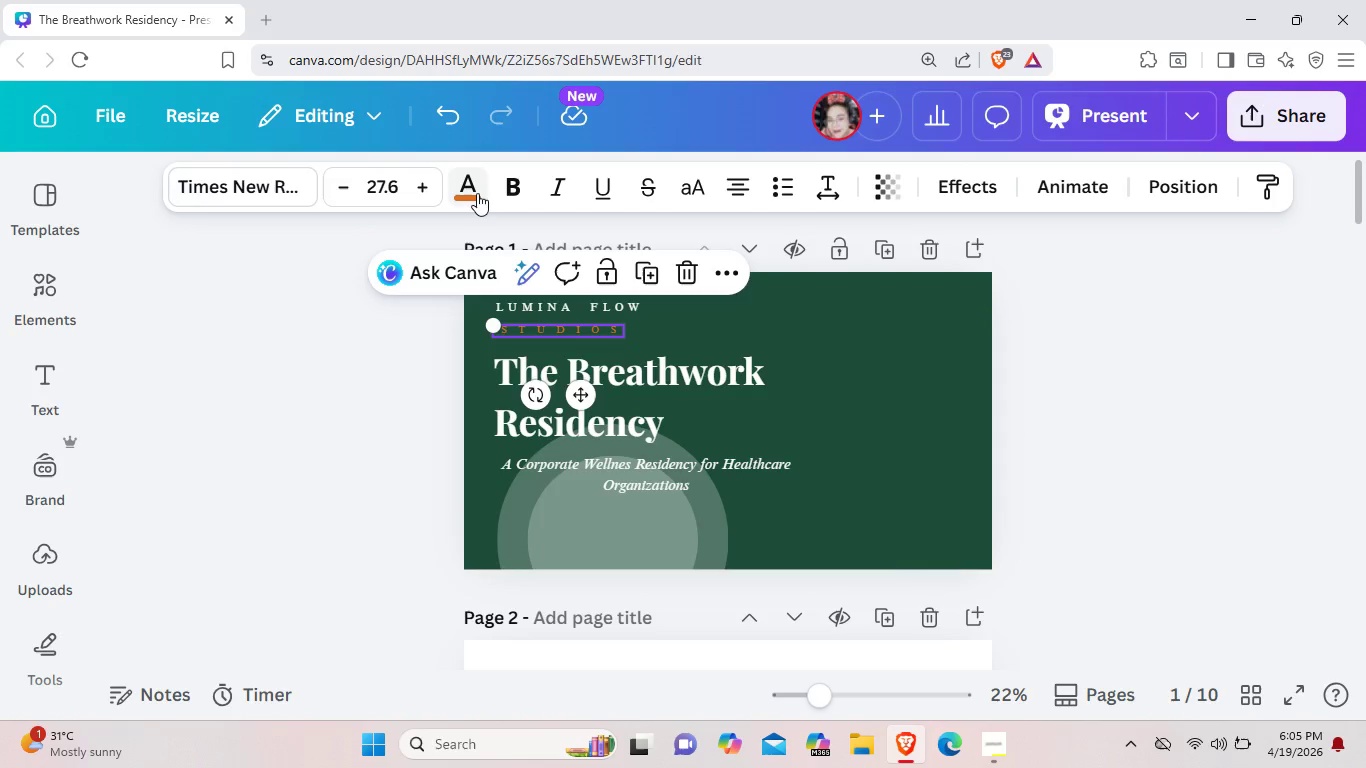 
left_click([473, 195])
 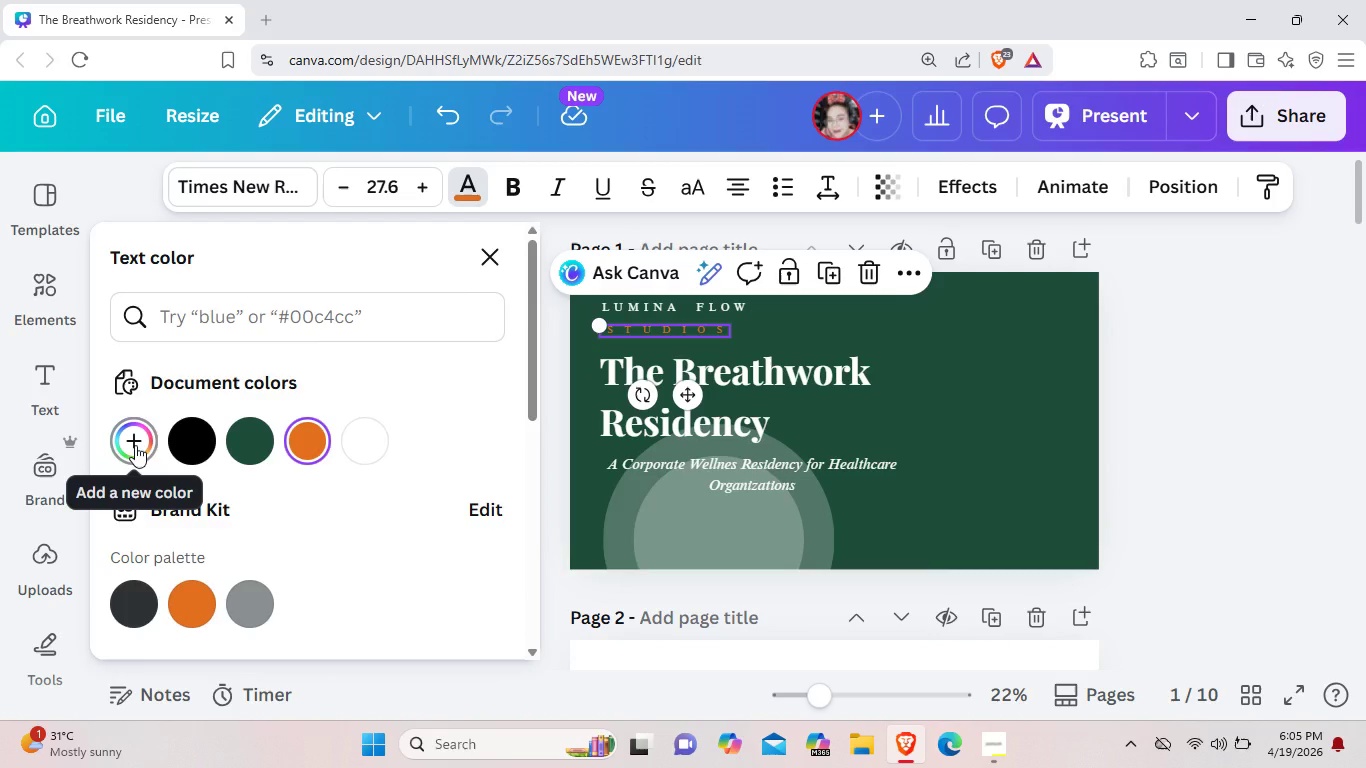 
left_click([135, 445])
 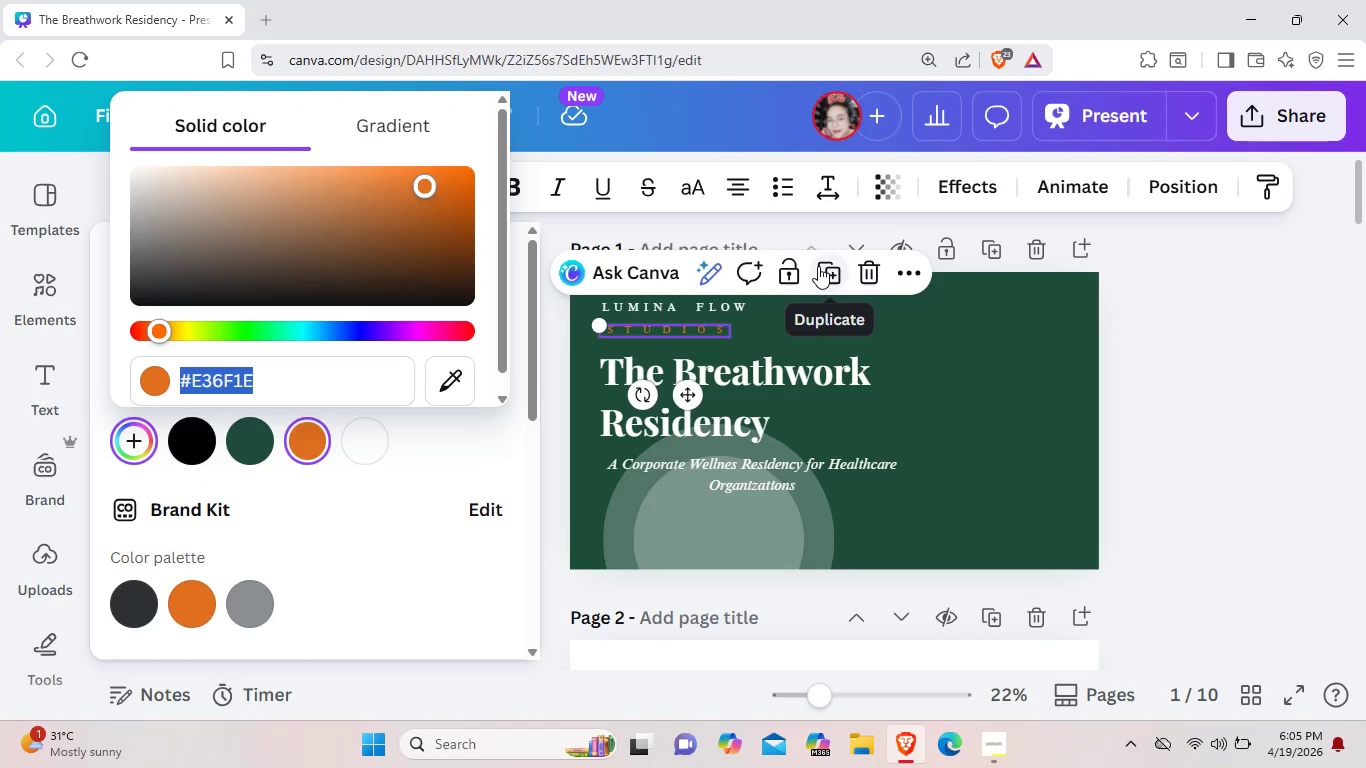 
key(Backspace)
type(B563)
 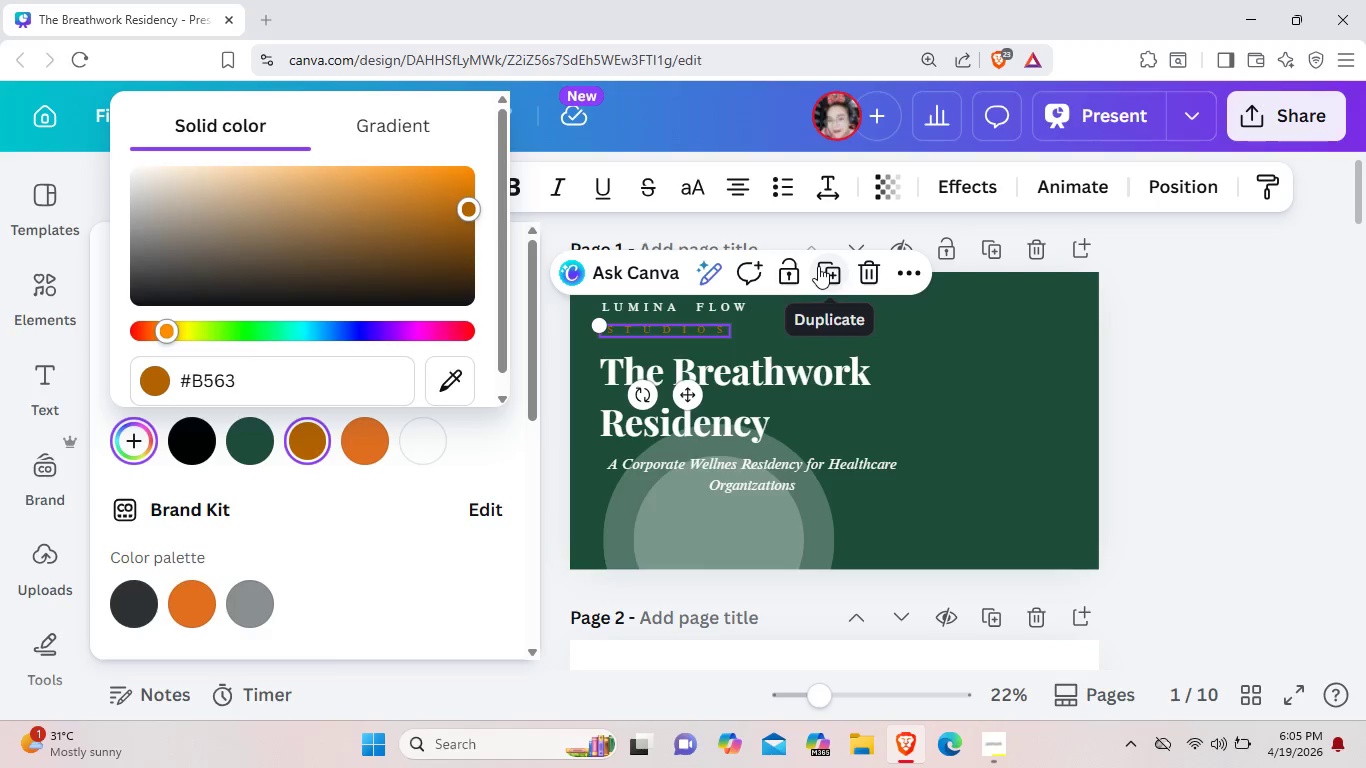 
type(4B)
 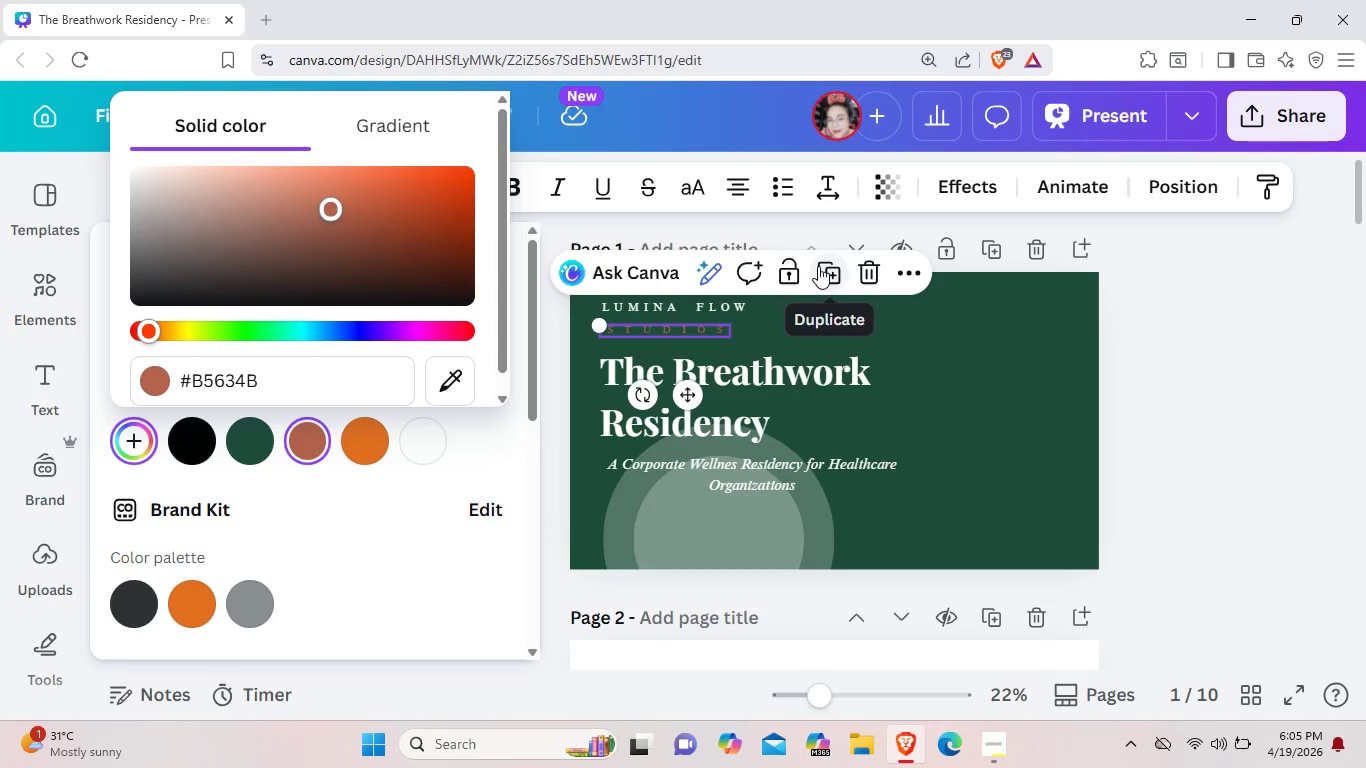 
left_click([971, 513])
 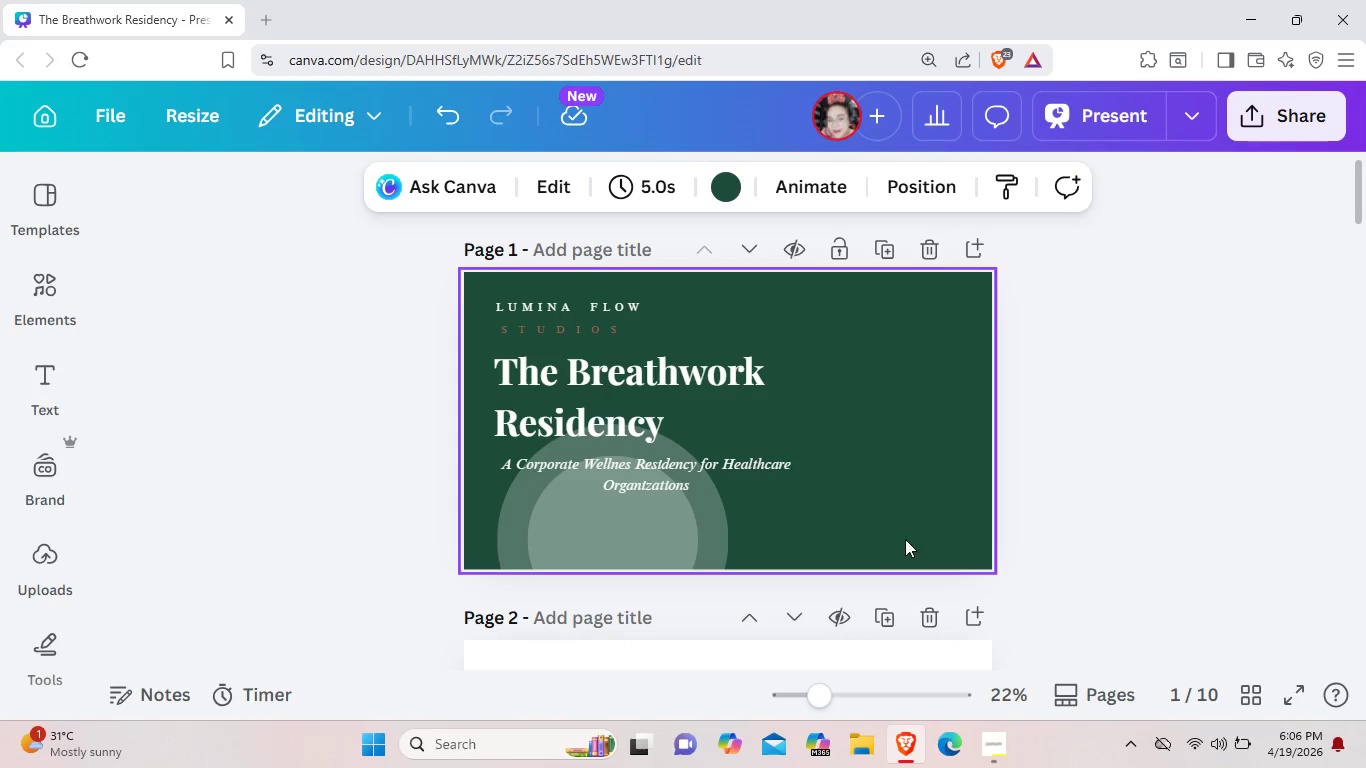 
wait(10.49)
 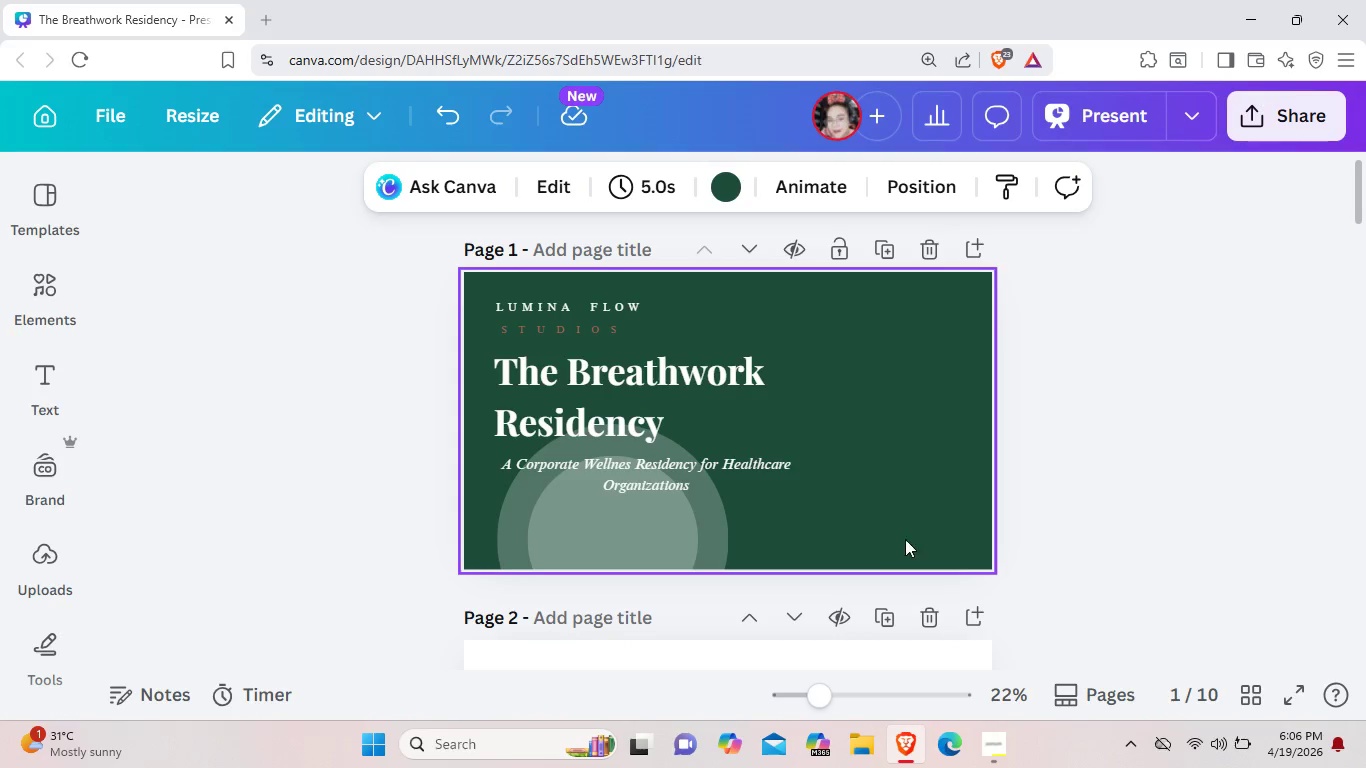 
left_click([52, 282])
 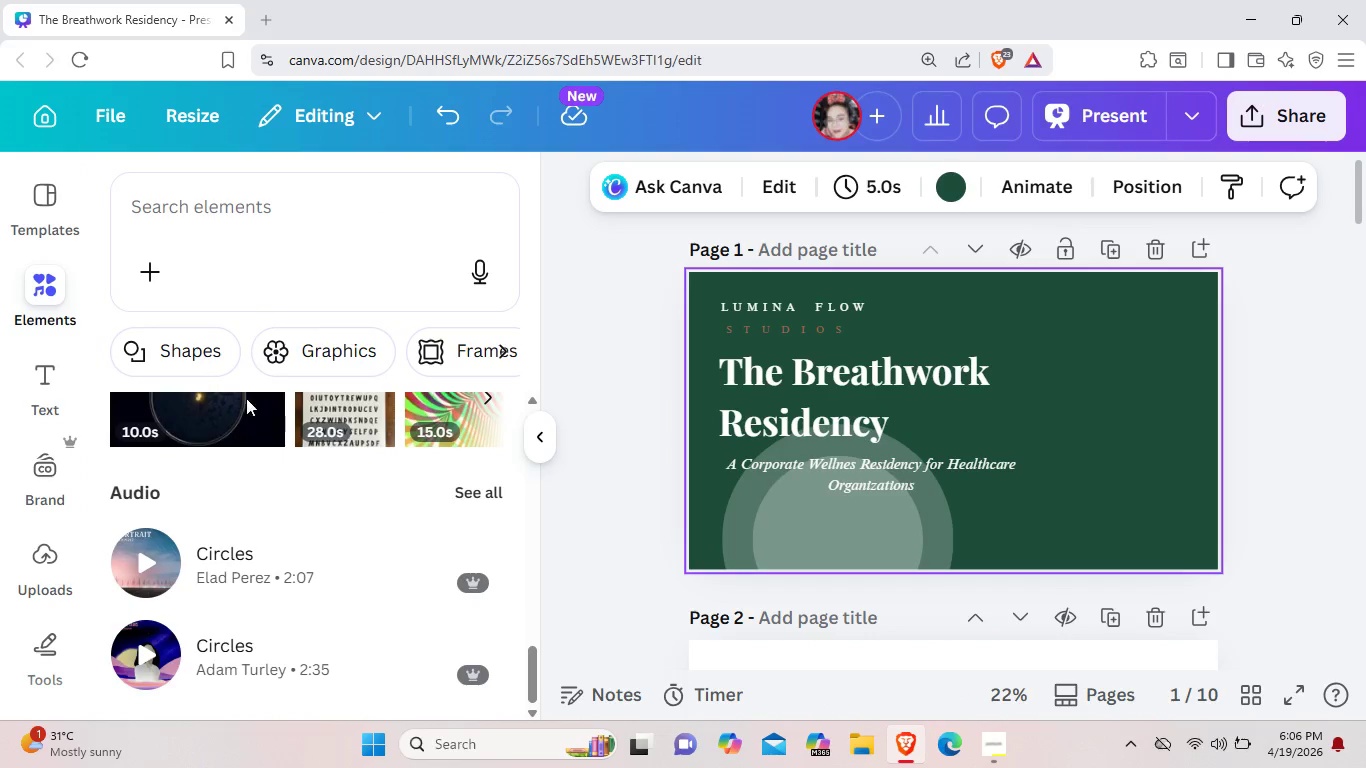 
scroll: coordinate [265, 510], scroll_direction: up, amount: 19.0
 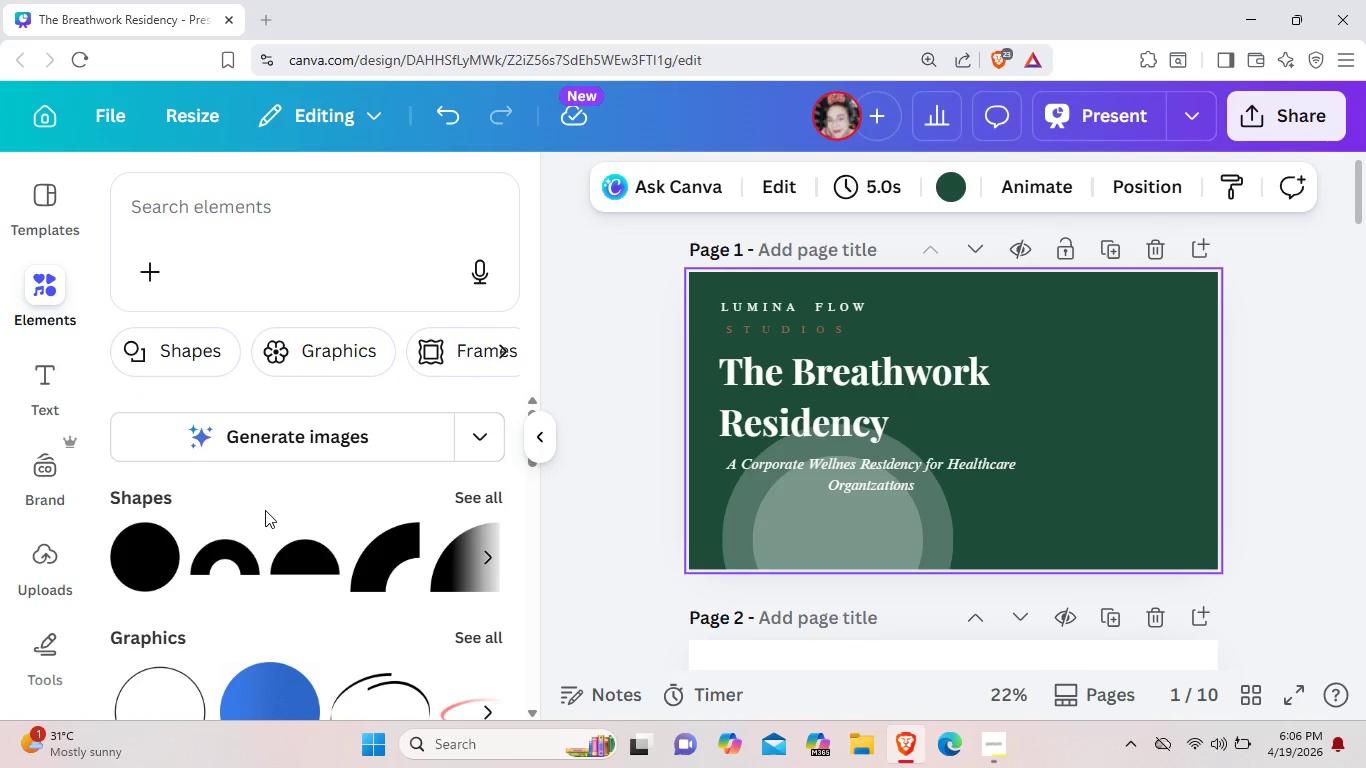 
scroll: coordinate [262, 520], scroll_direction: down, amount: 4.0
 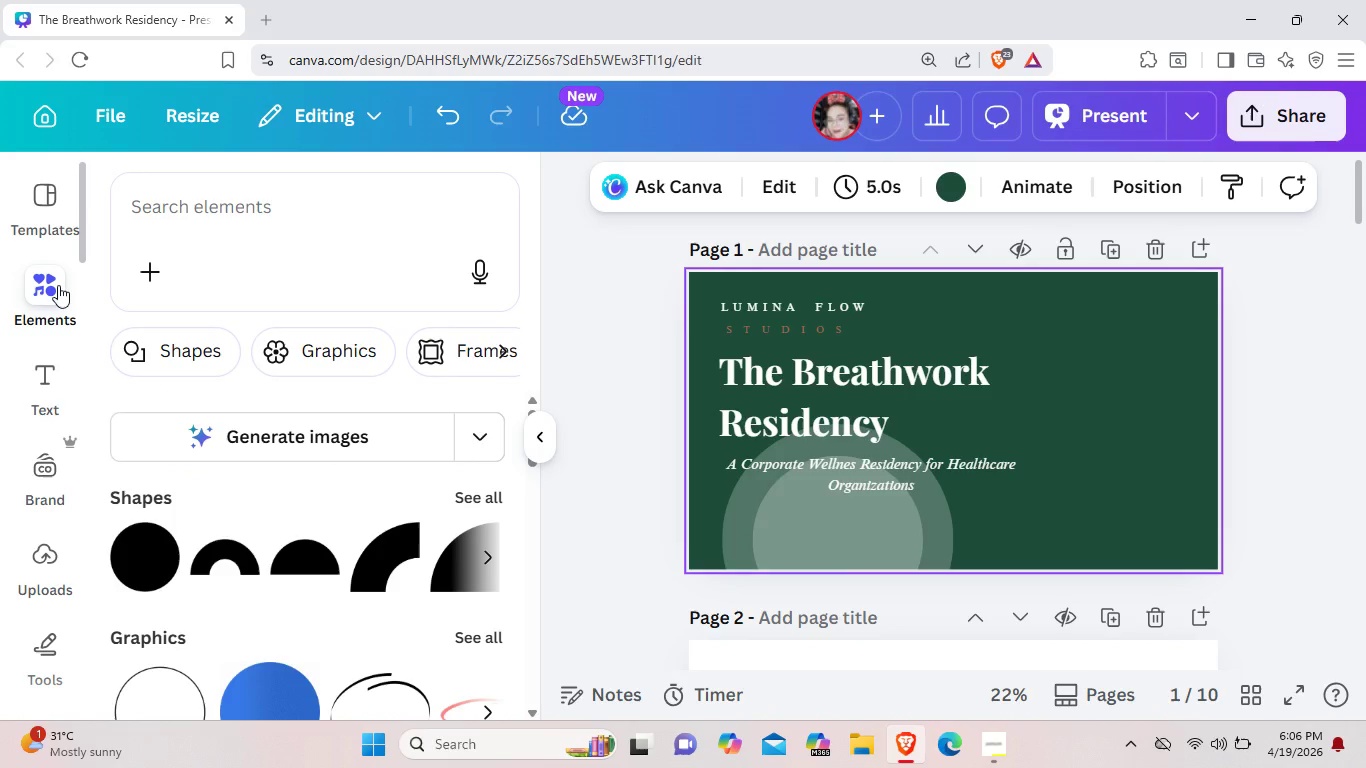 
left_click([58, 286])
 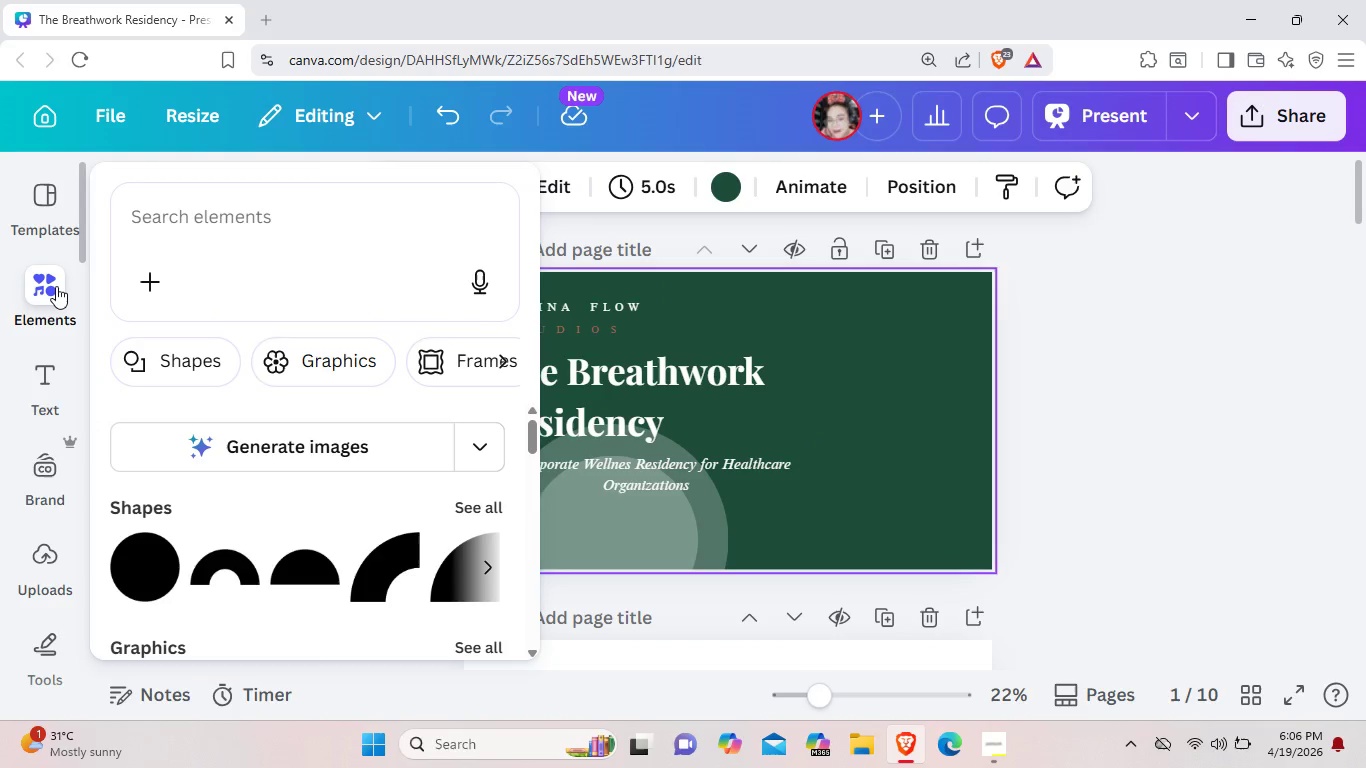 
left_click([56, 286])
 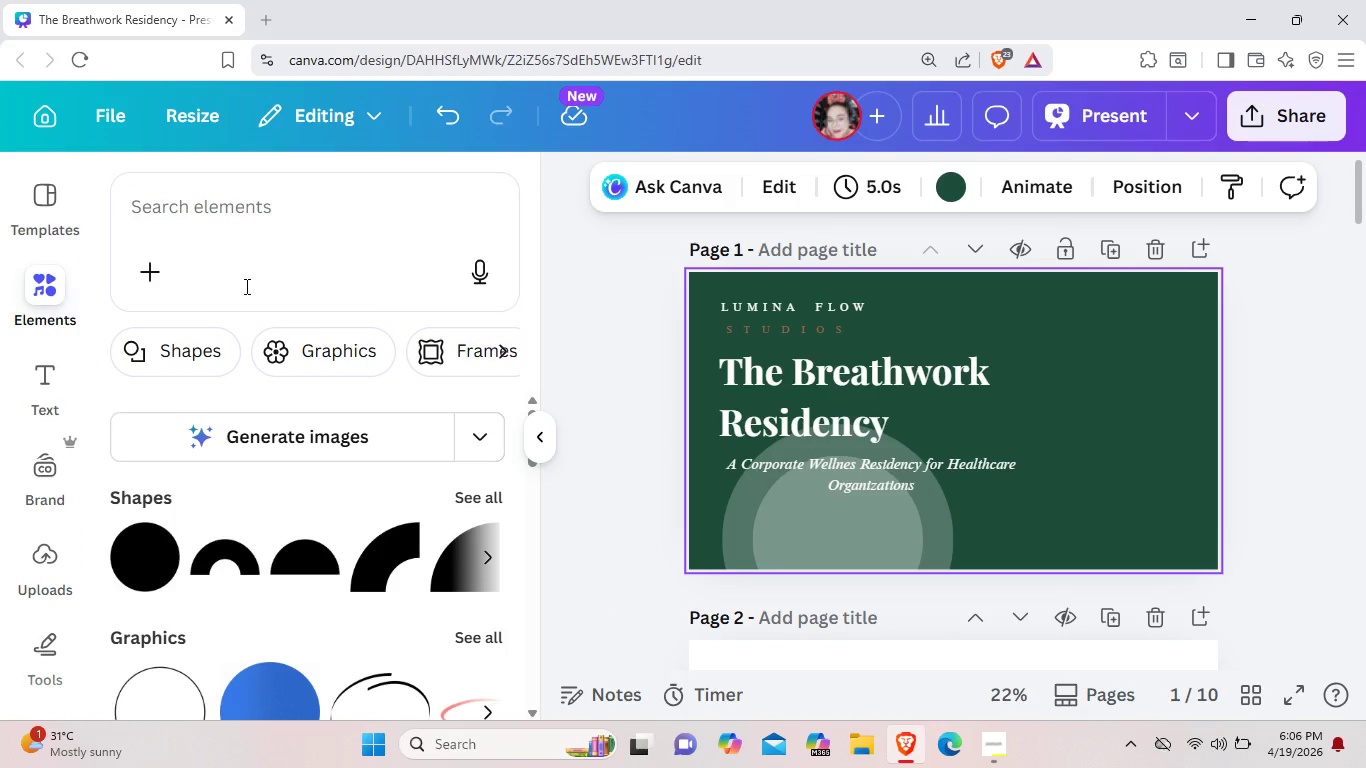 
scroll: coordinate [368, 426], scroll_direction: down, amount: 5.0
 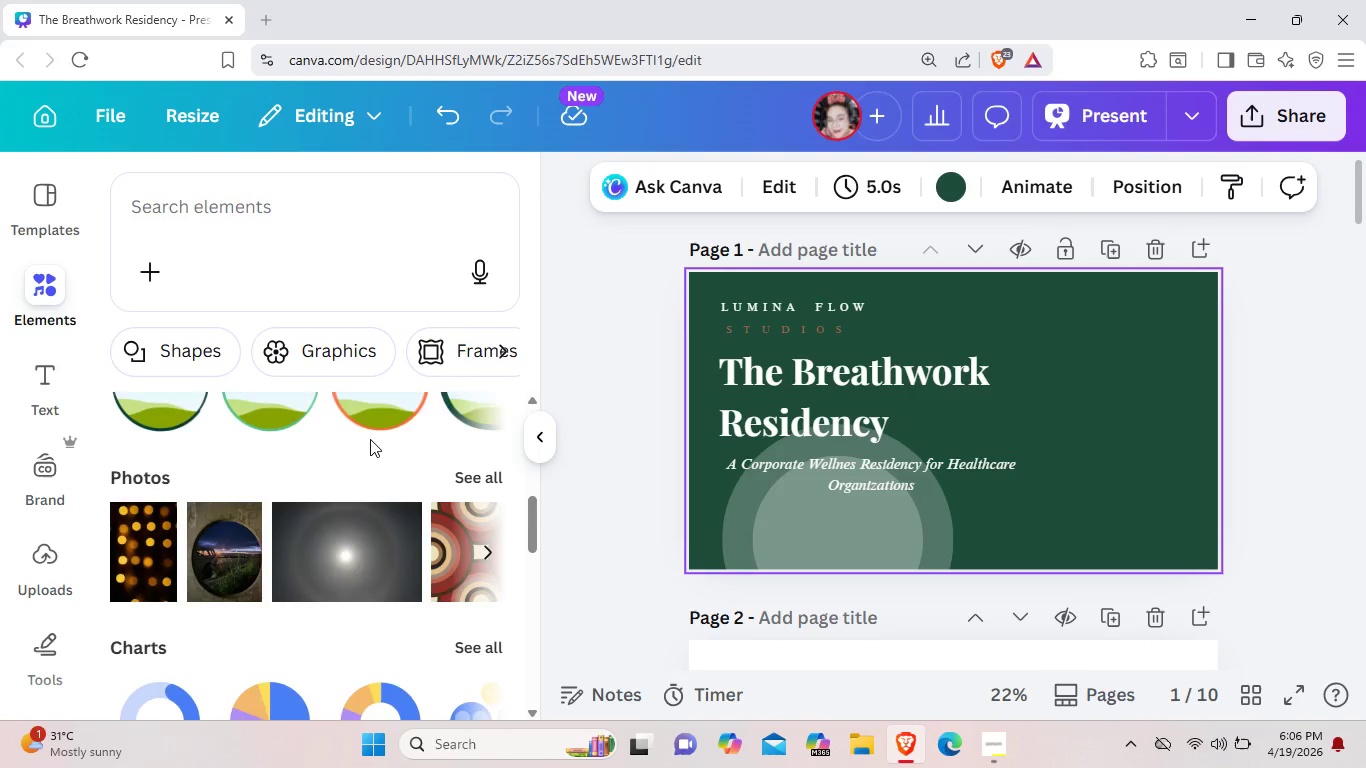 
scroll: coordinate [370, 441], scroll_direction: none, amount: 0.0
 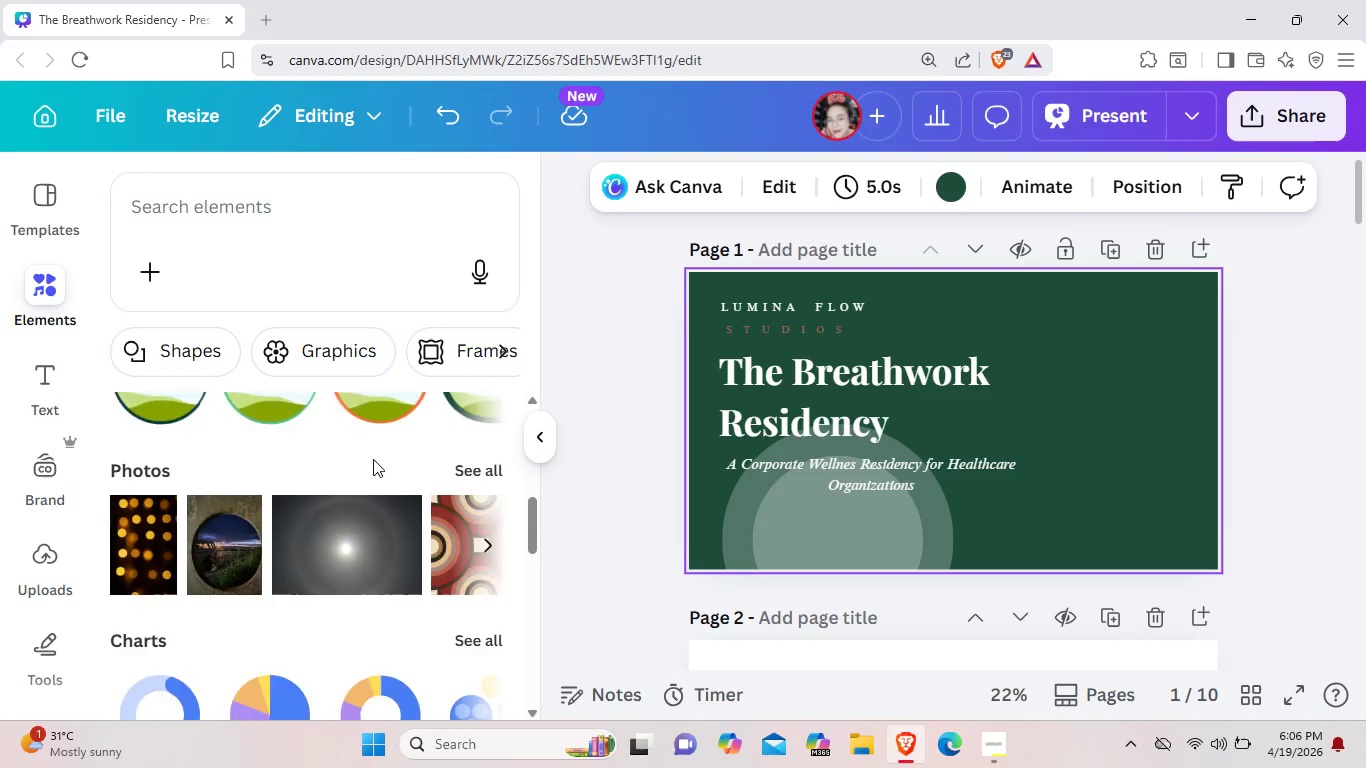 
scroll: coordinate [373, 464], scroll_direction: down, amount: 5.0
 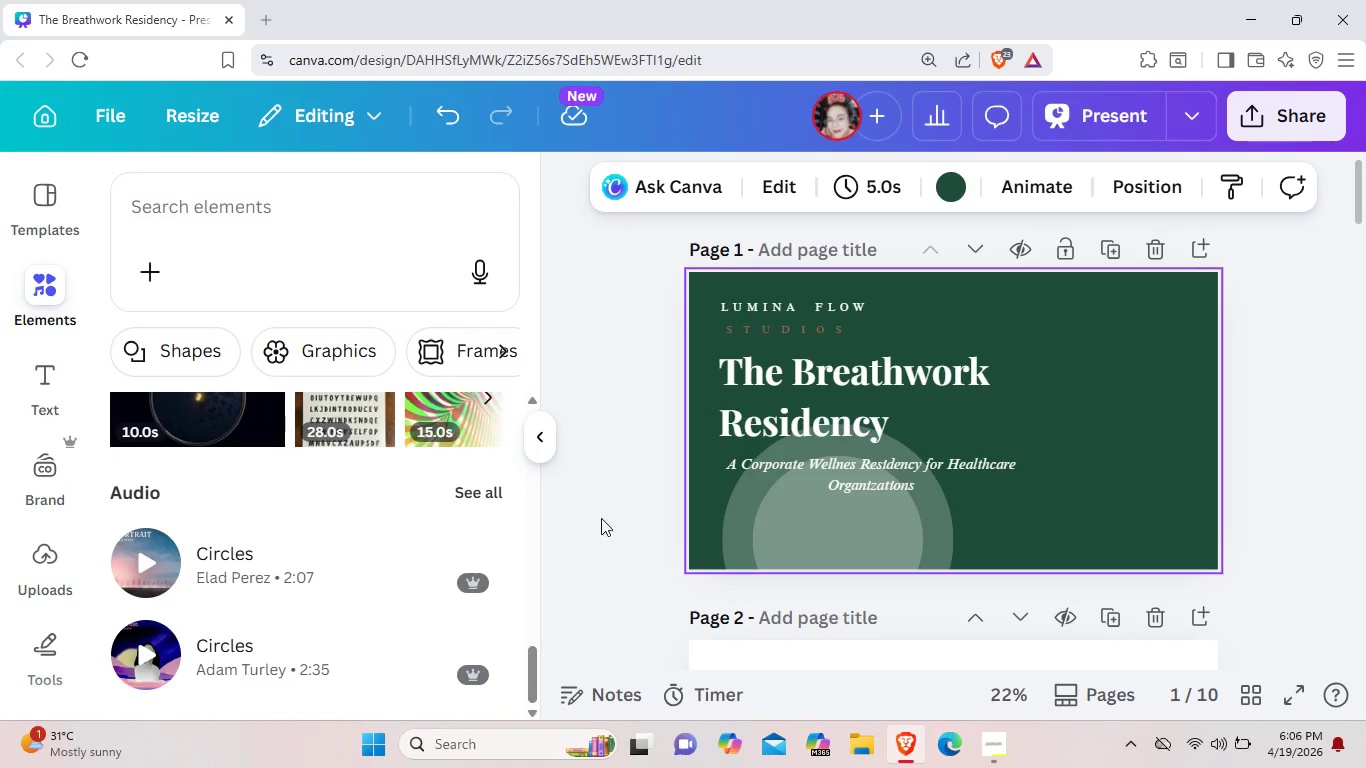 
left_click([727, 536])
 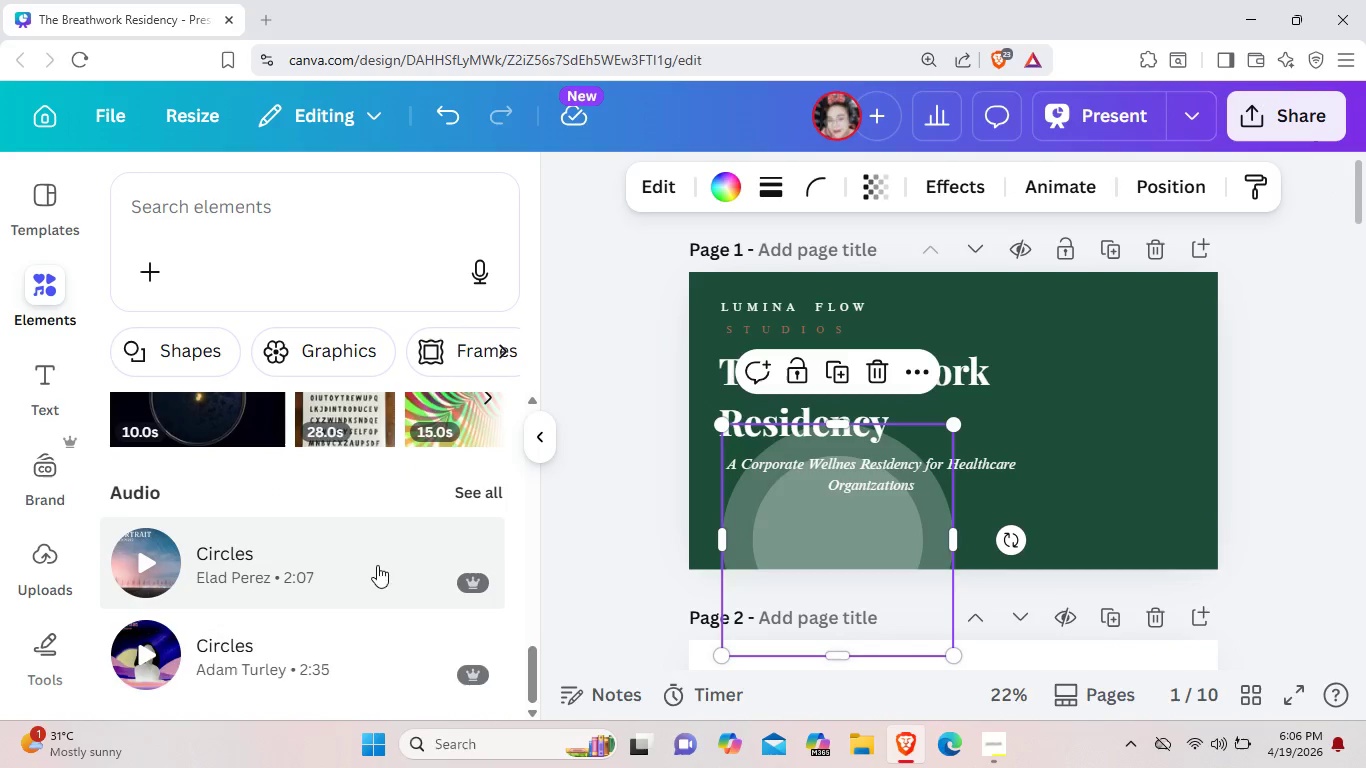 
scroll: coordinate [363, 602], scroll_direction: up, amount: 18.0